 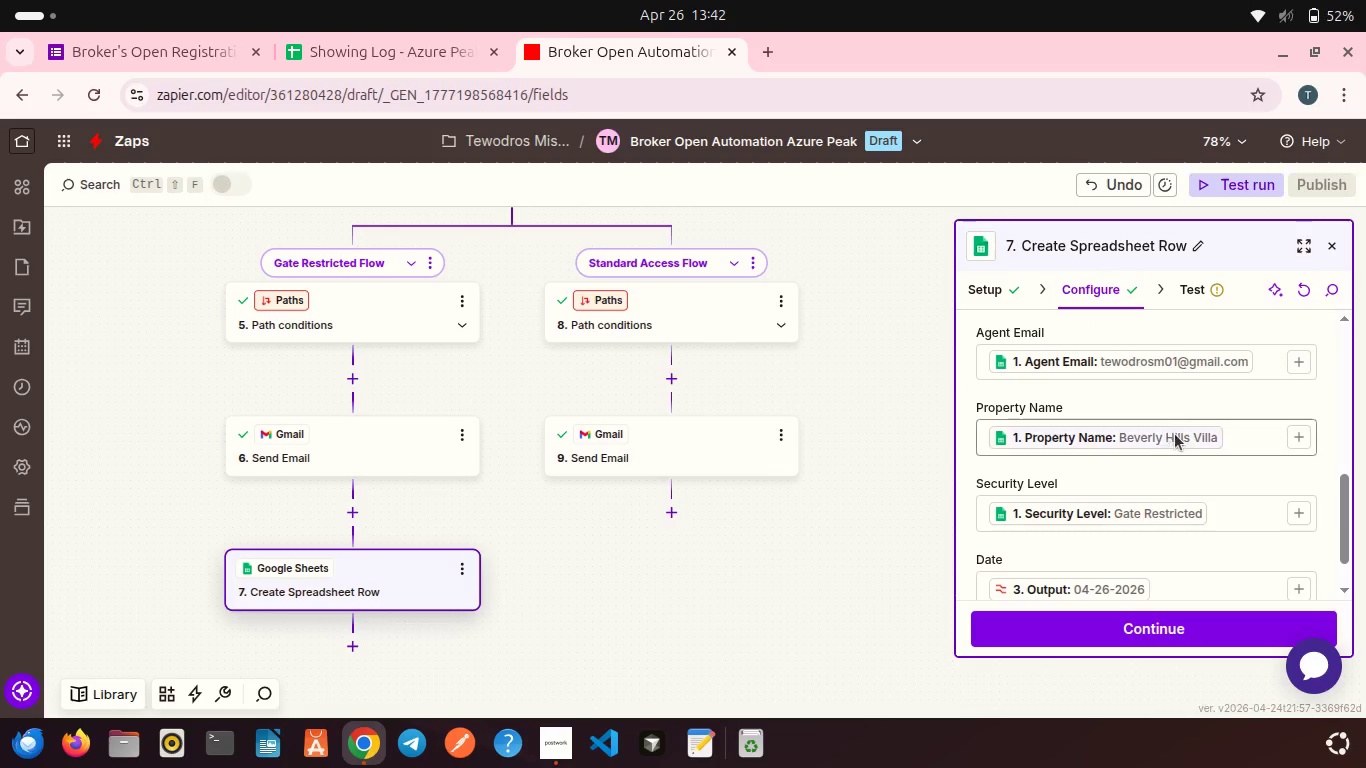 
left_click([1248, 434])
 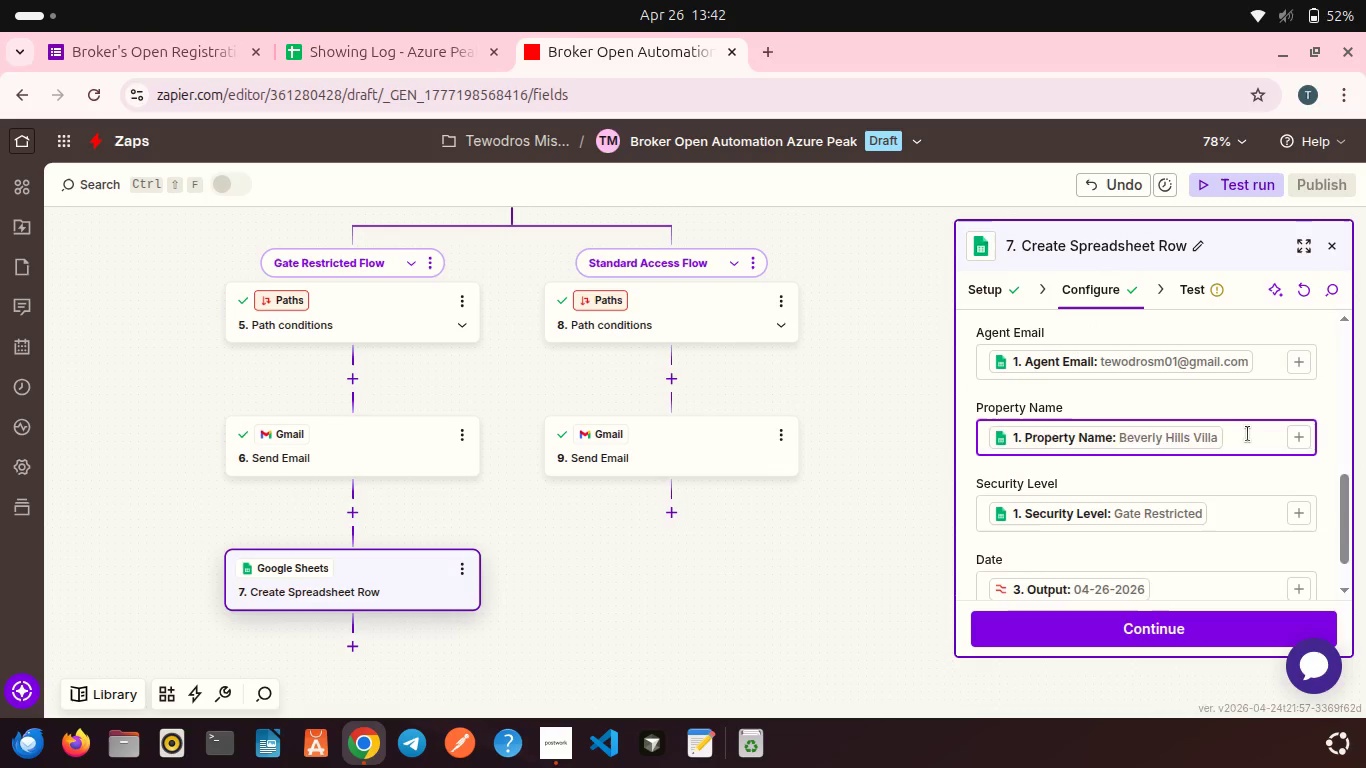 
key(Backspace)
 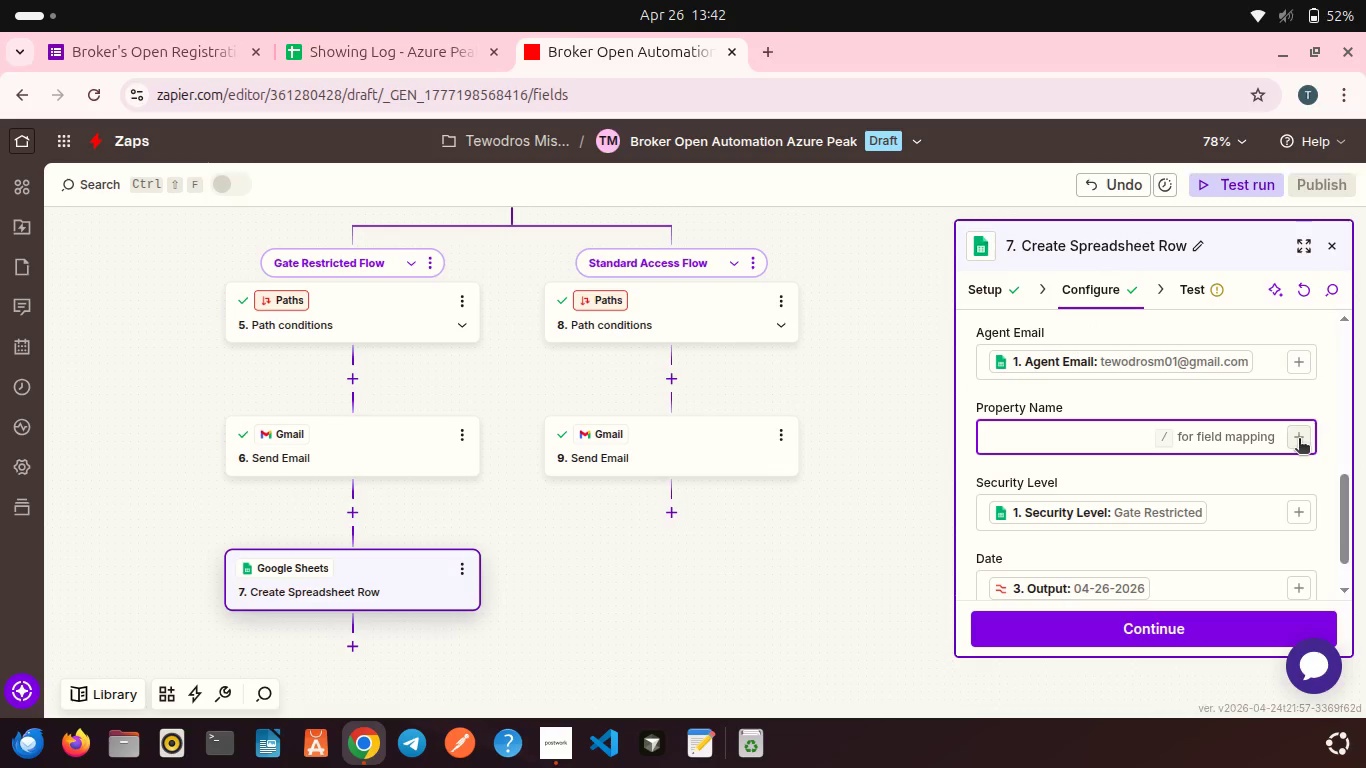 
left_click([1299, 440])
 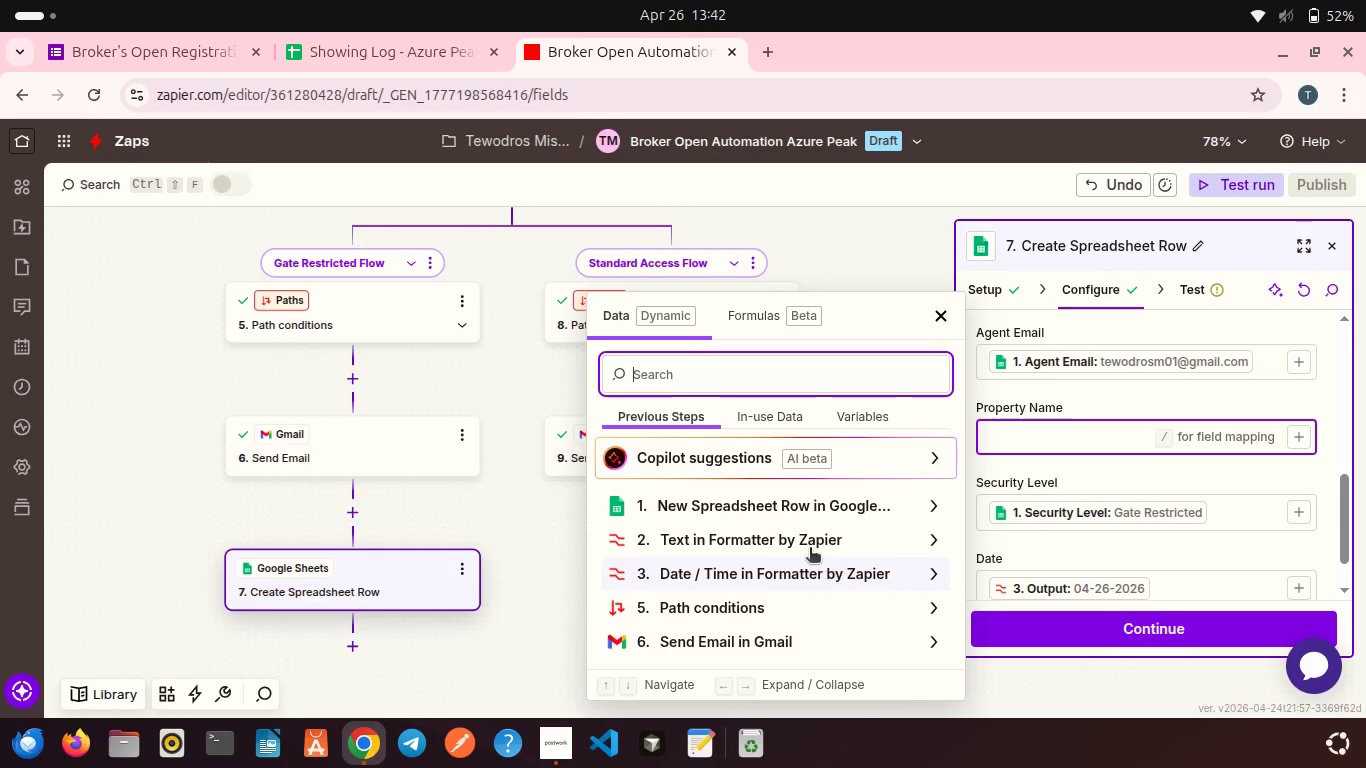 
left_click([806, 546])
 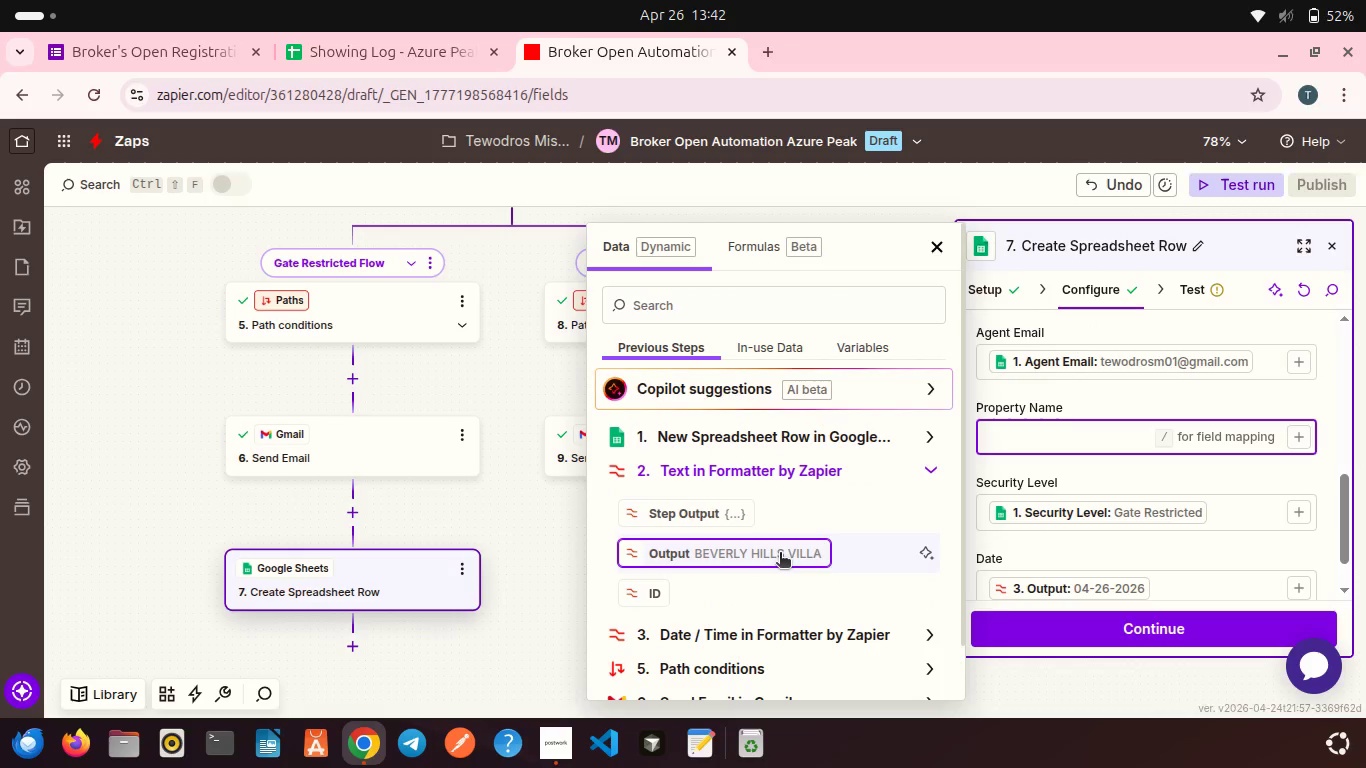 
left_click([780, 554])
 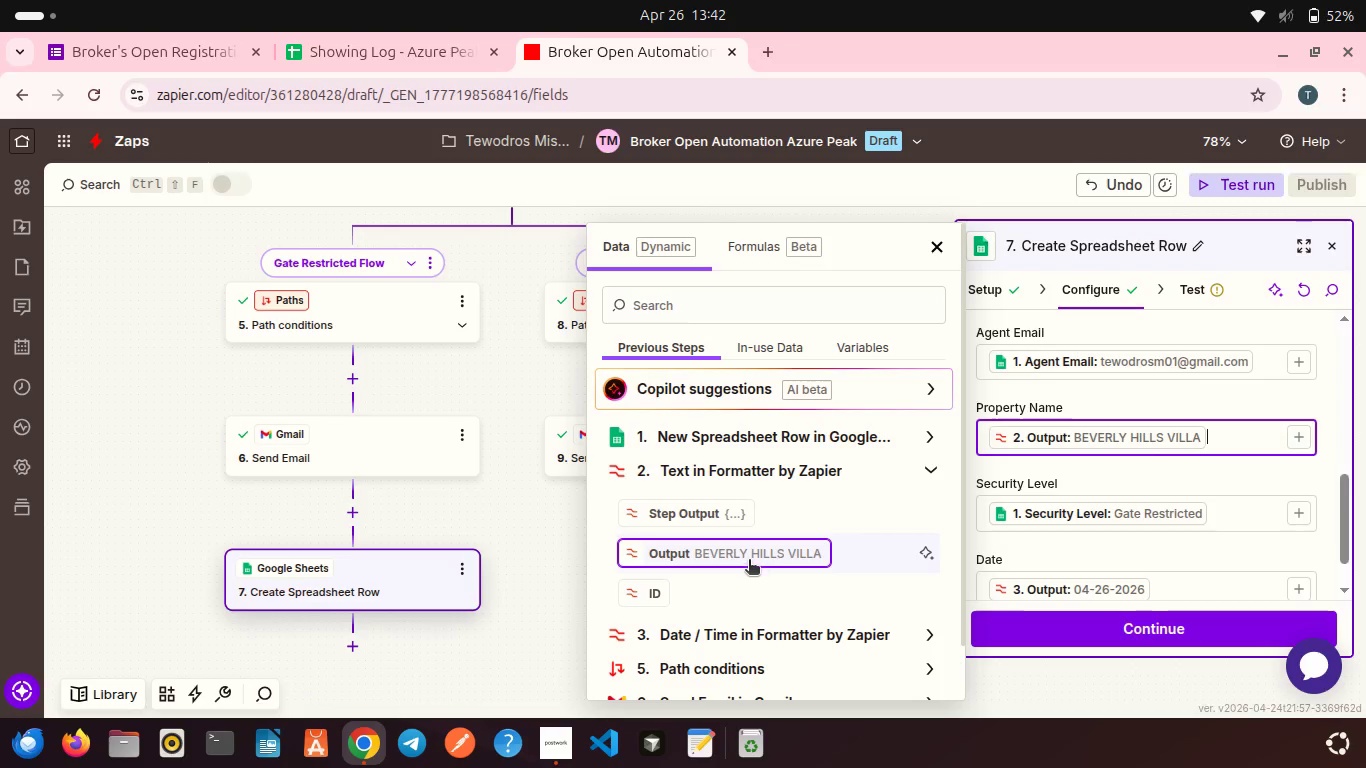 
left_click([736, 554])
 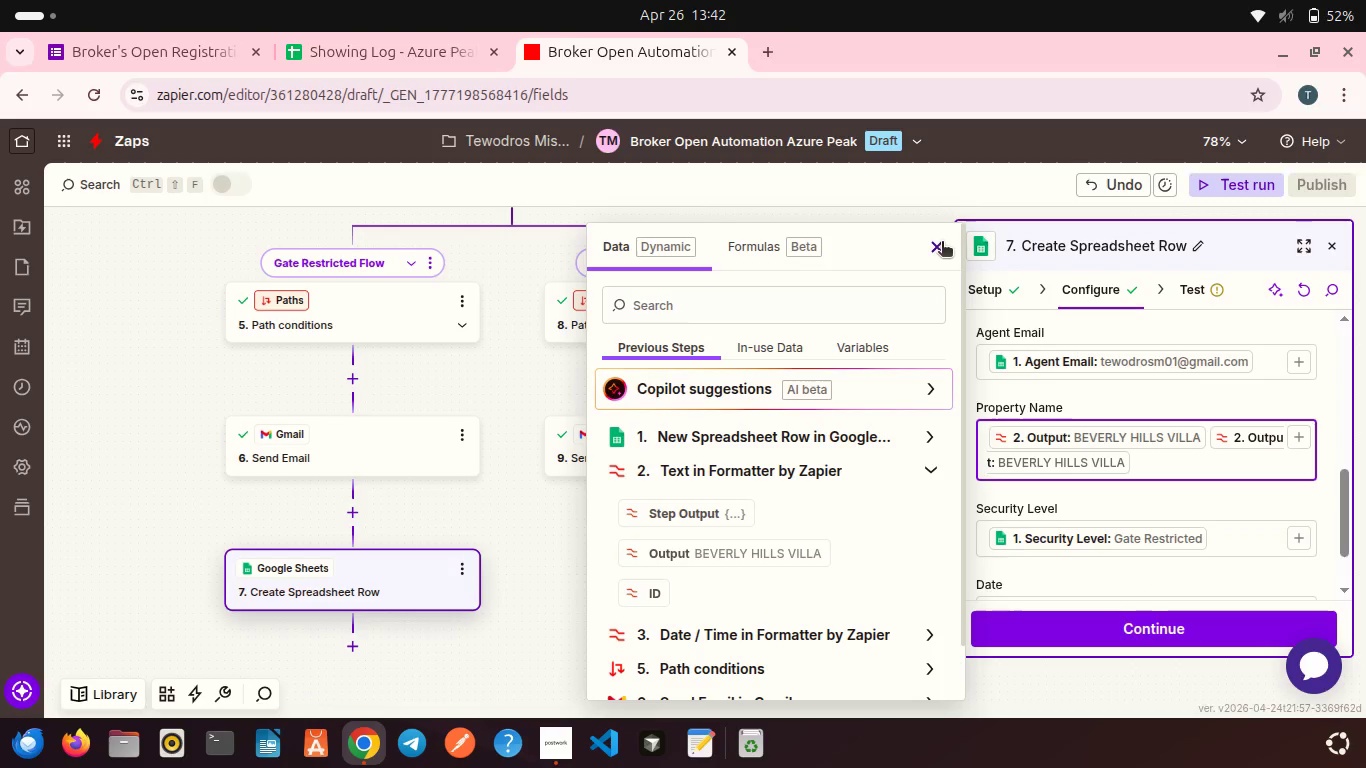 
left_click([942, 243])
 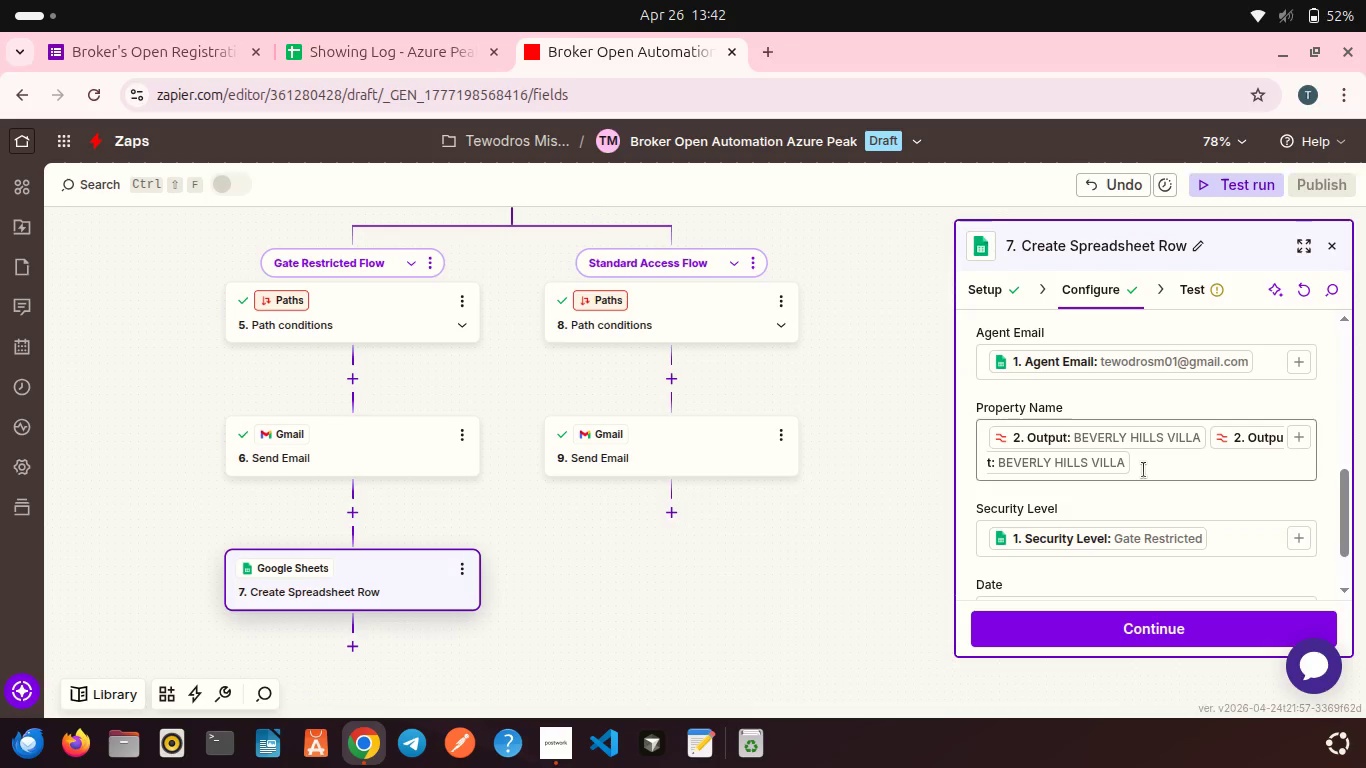 
left_click([1144, 470])
 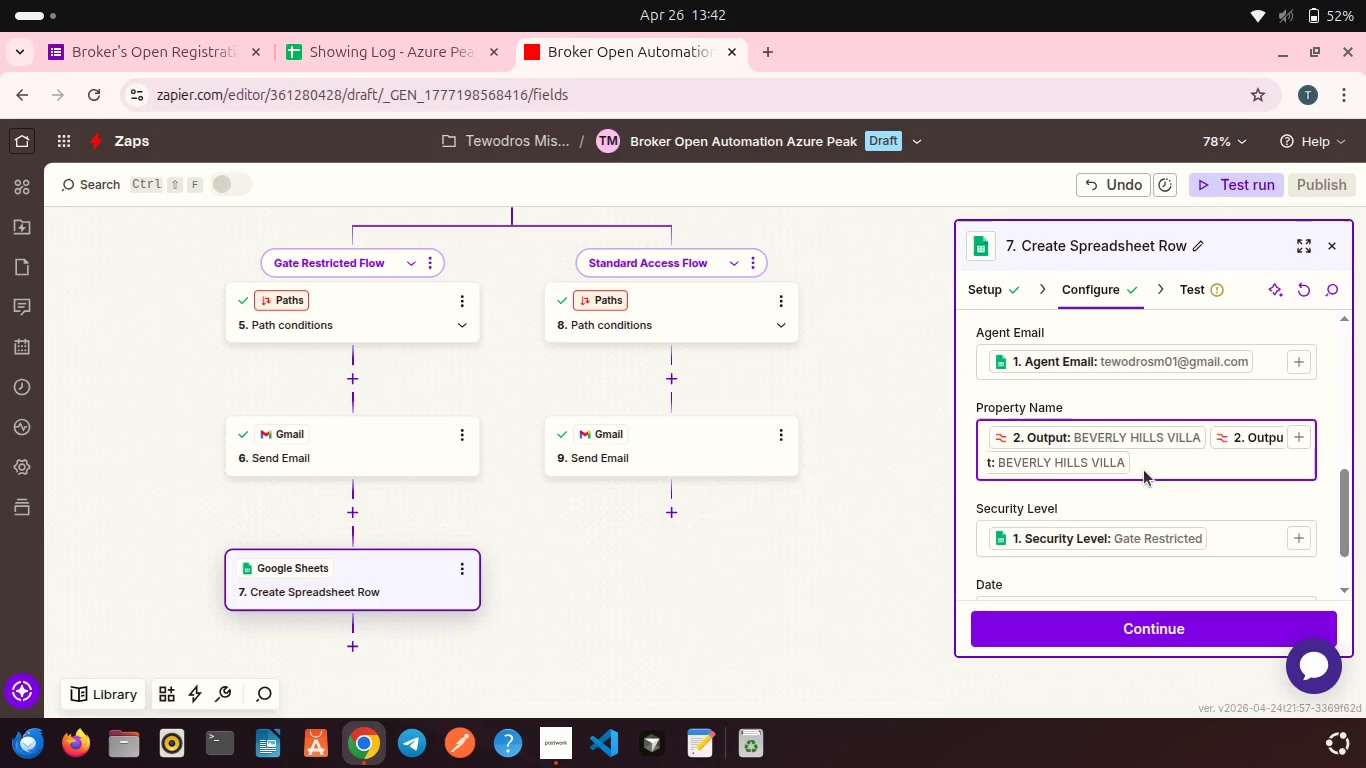 
key(Backspace)
 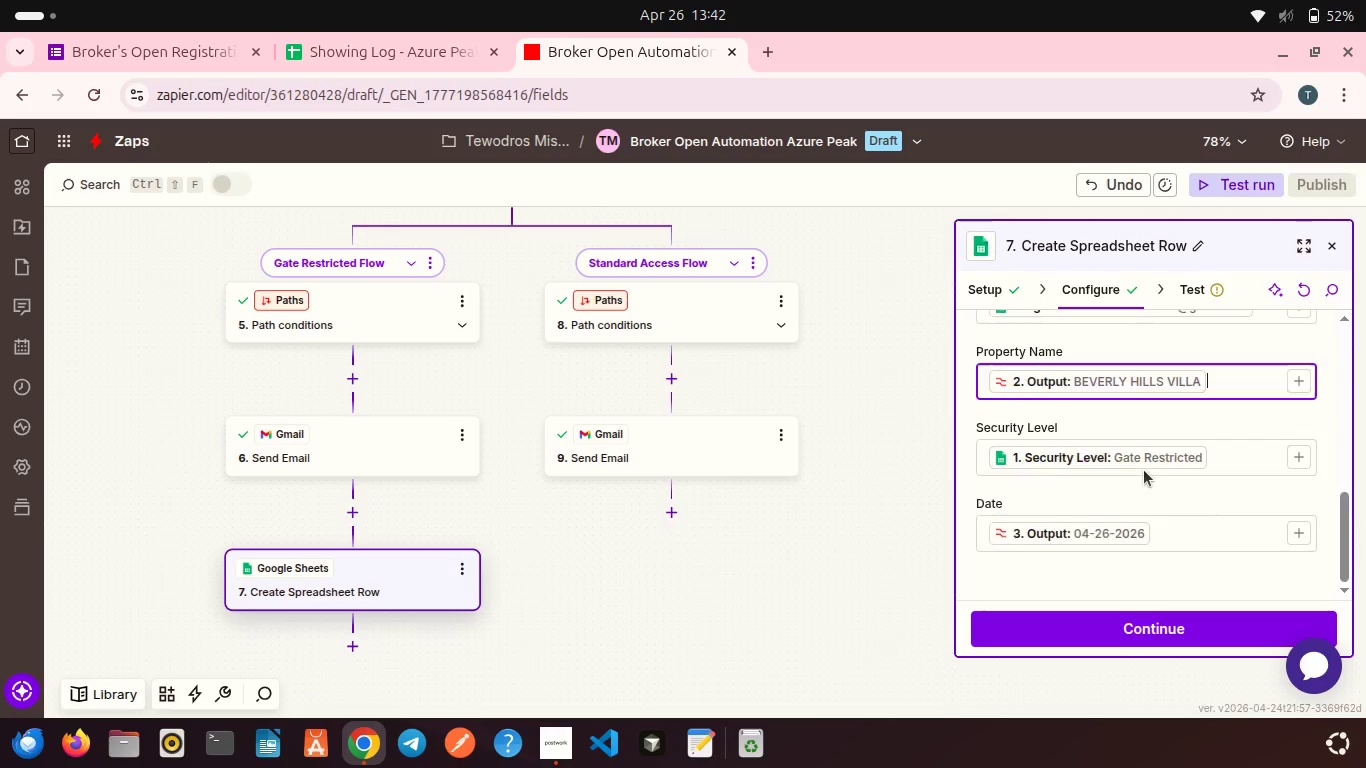 
scroll: coordinate [1144, 470], scroll_direction: down, amount: 3.0
 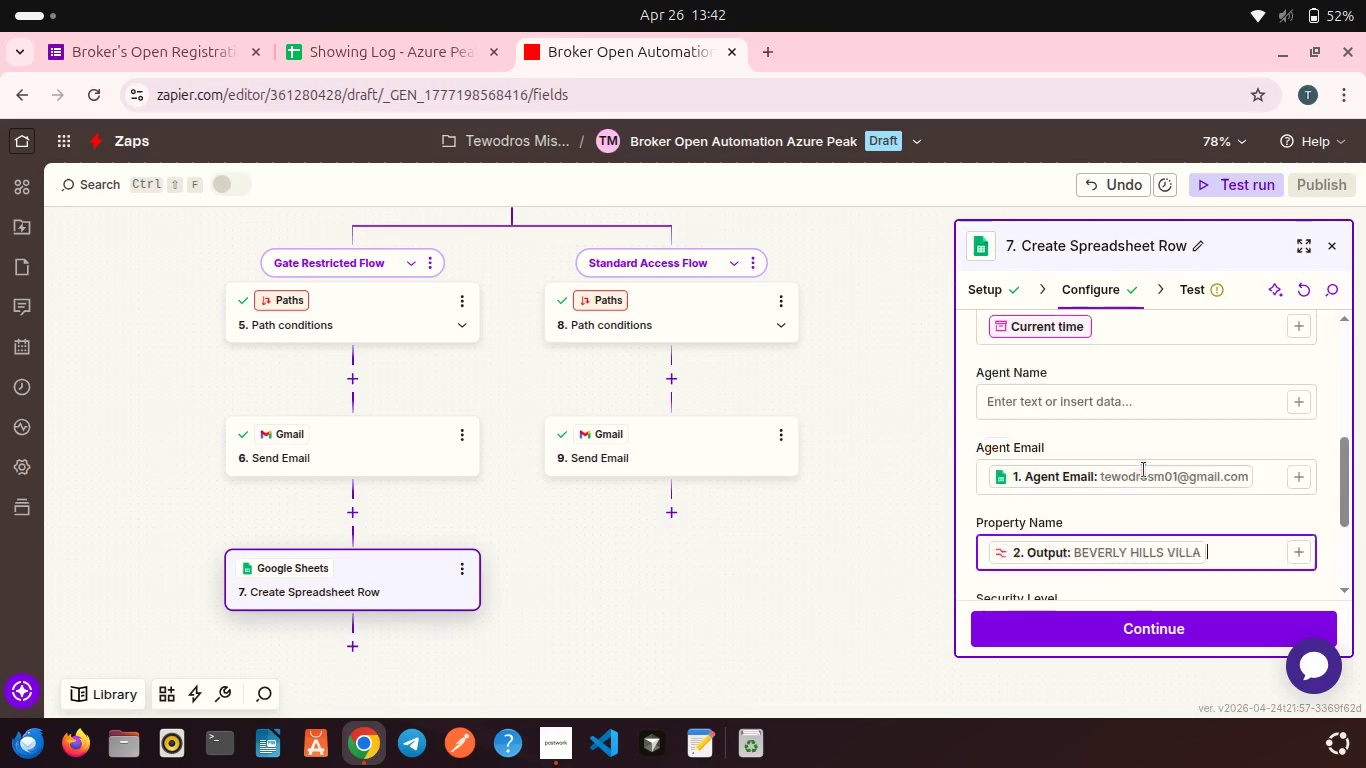 
scroll: coordinate [1144, 470], scroll_direction: none, amount: 0.0
 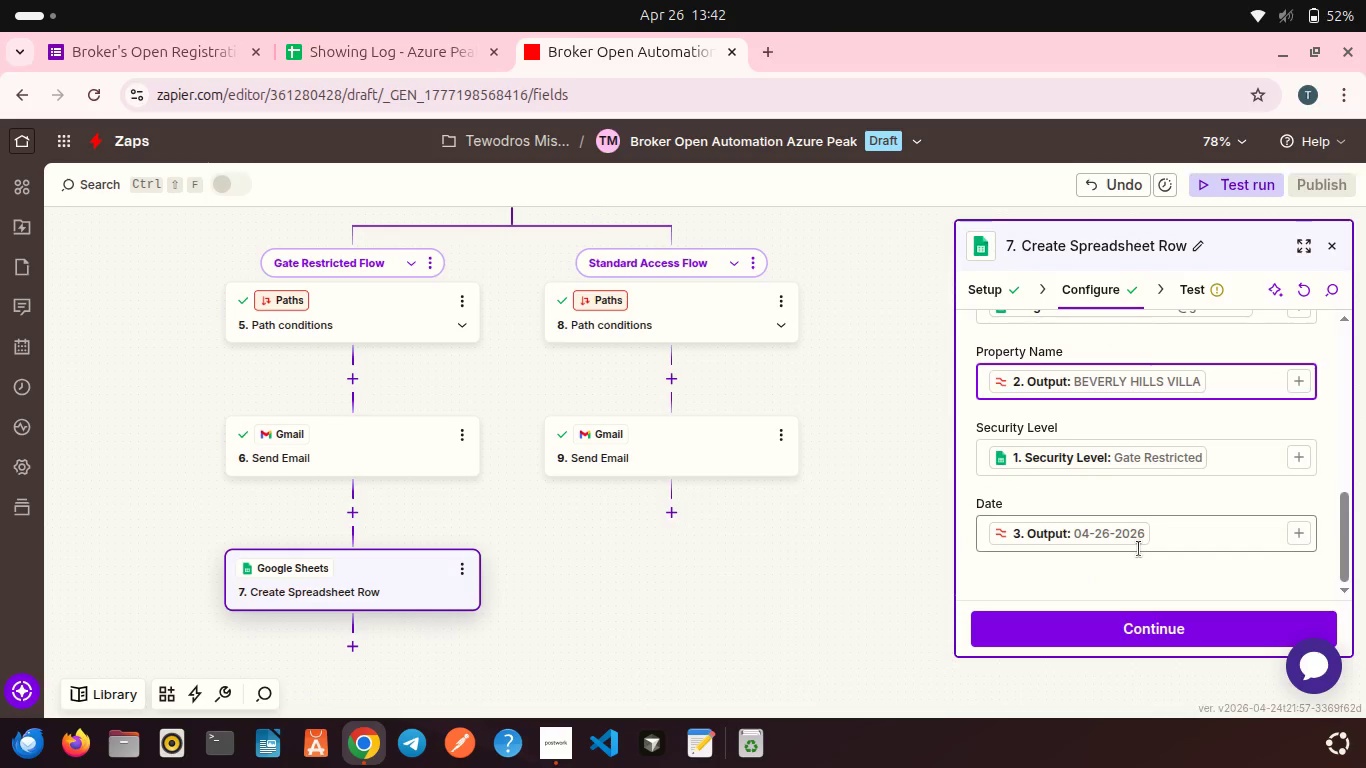 
scroll: coordinate [1139, 549], scroll_direction: down, amount: 4.0
 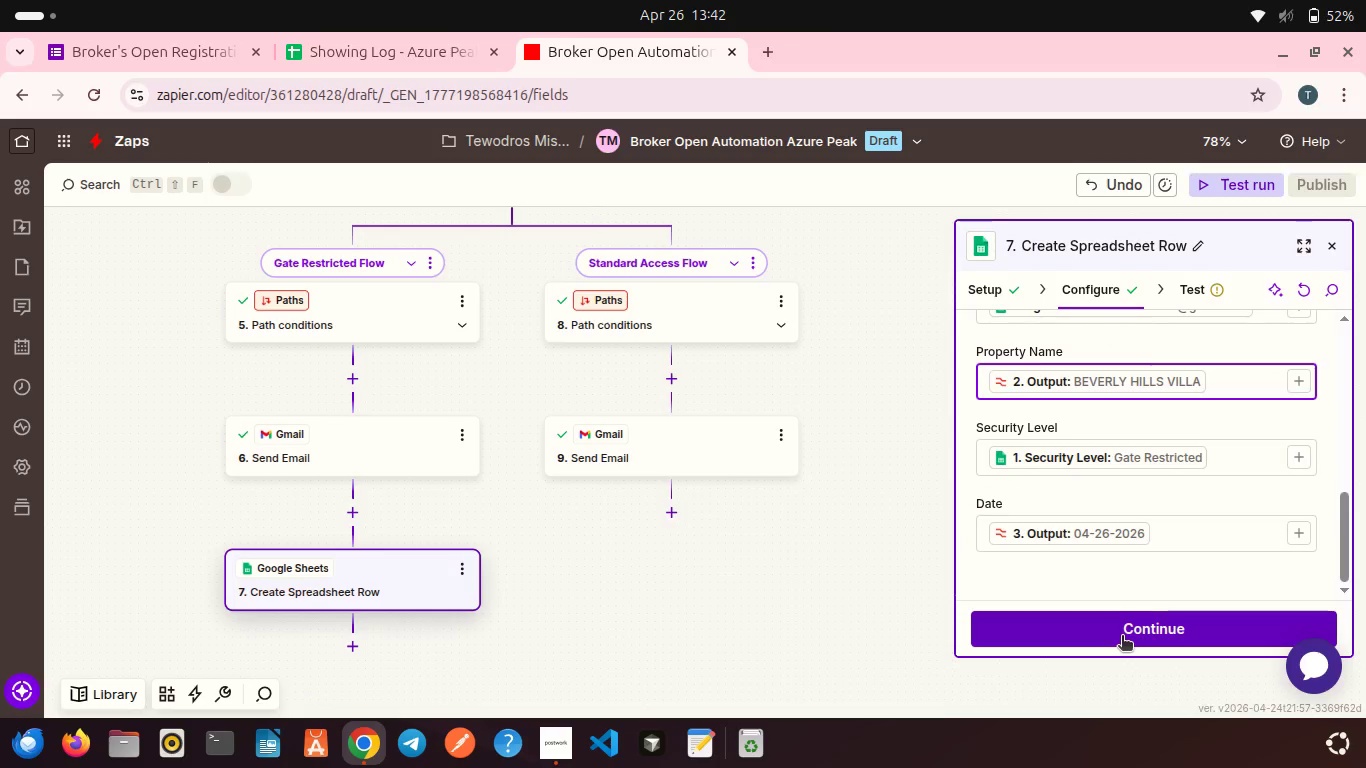 
left_click([1122, 637])
 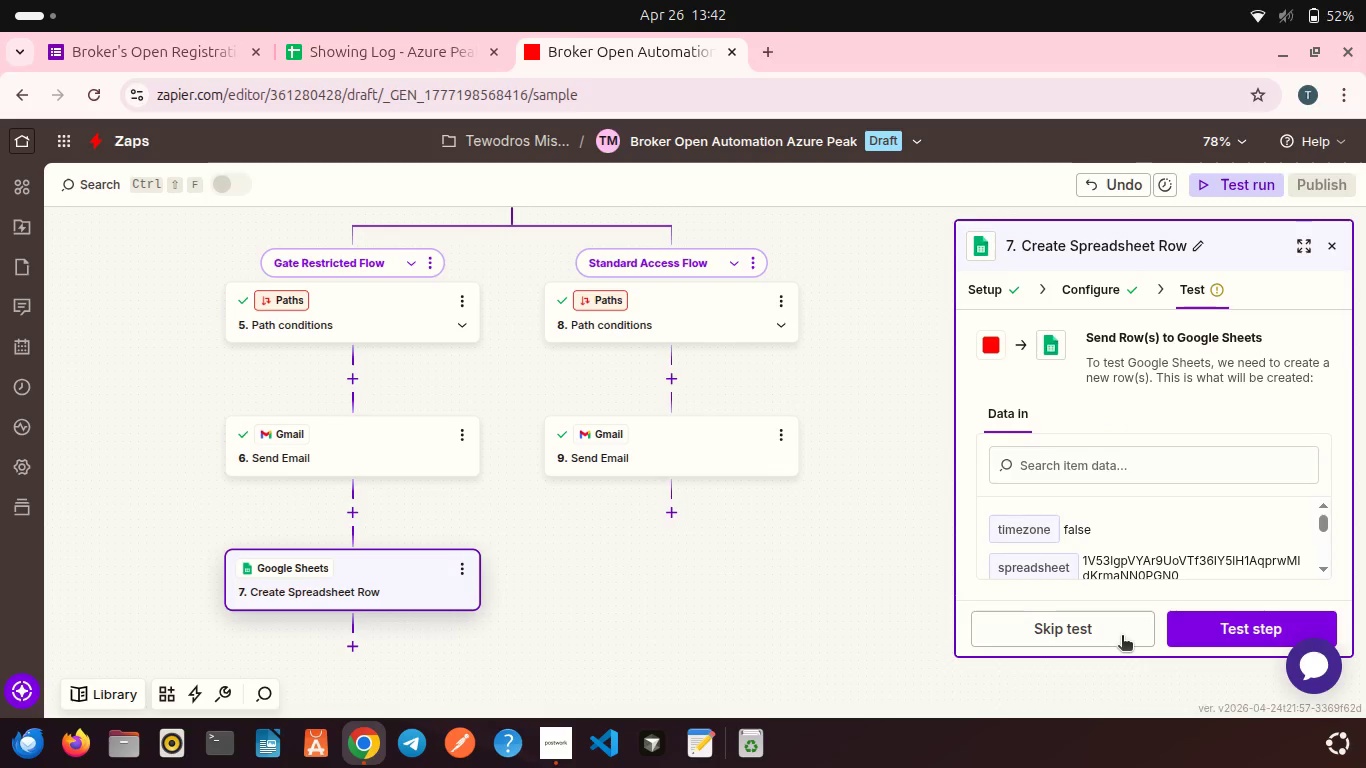 
wait(7.23)
 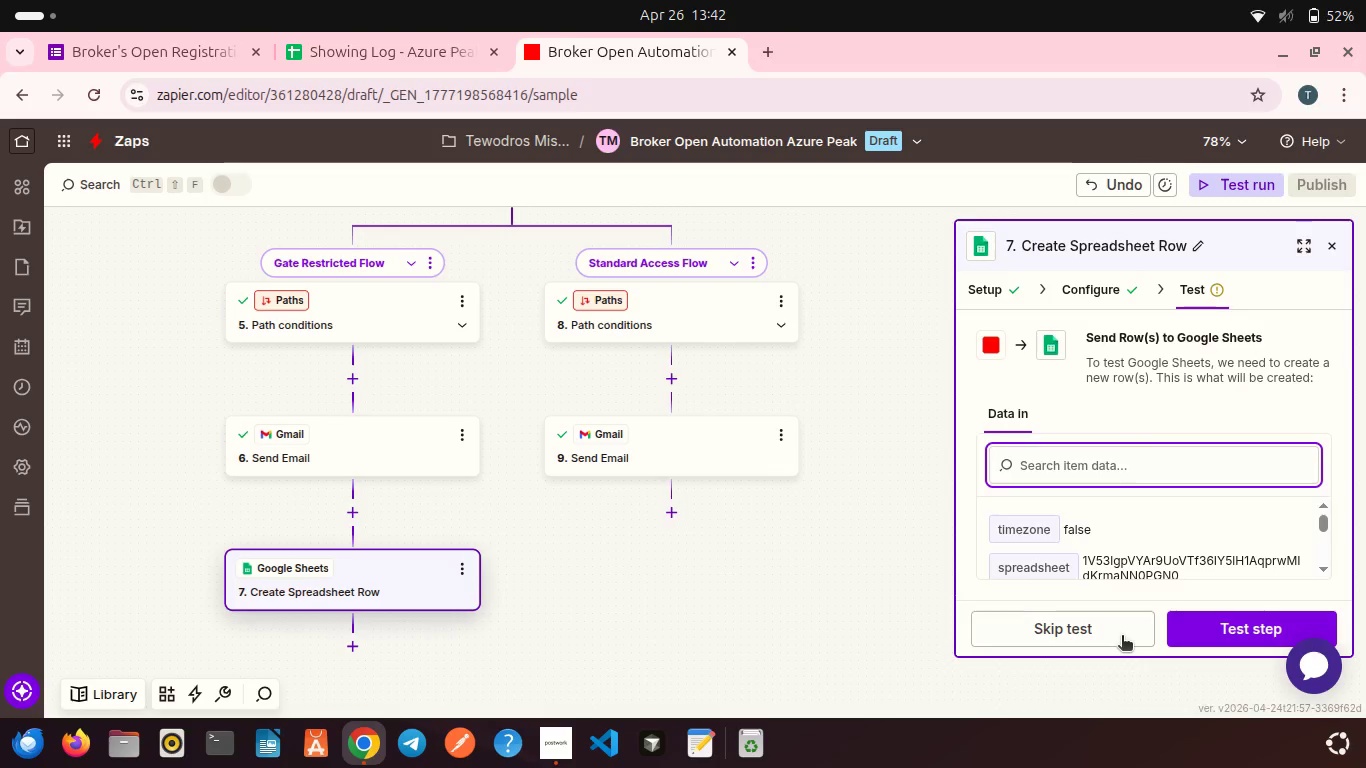 
scroll: coordinate [1096, 508], scroll_direction: down, amount: 3.0
 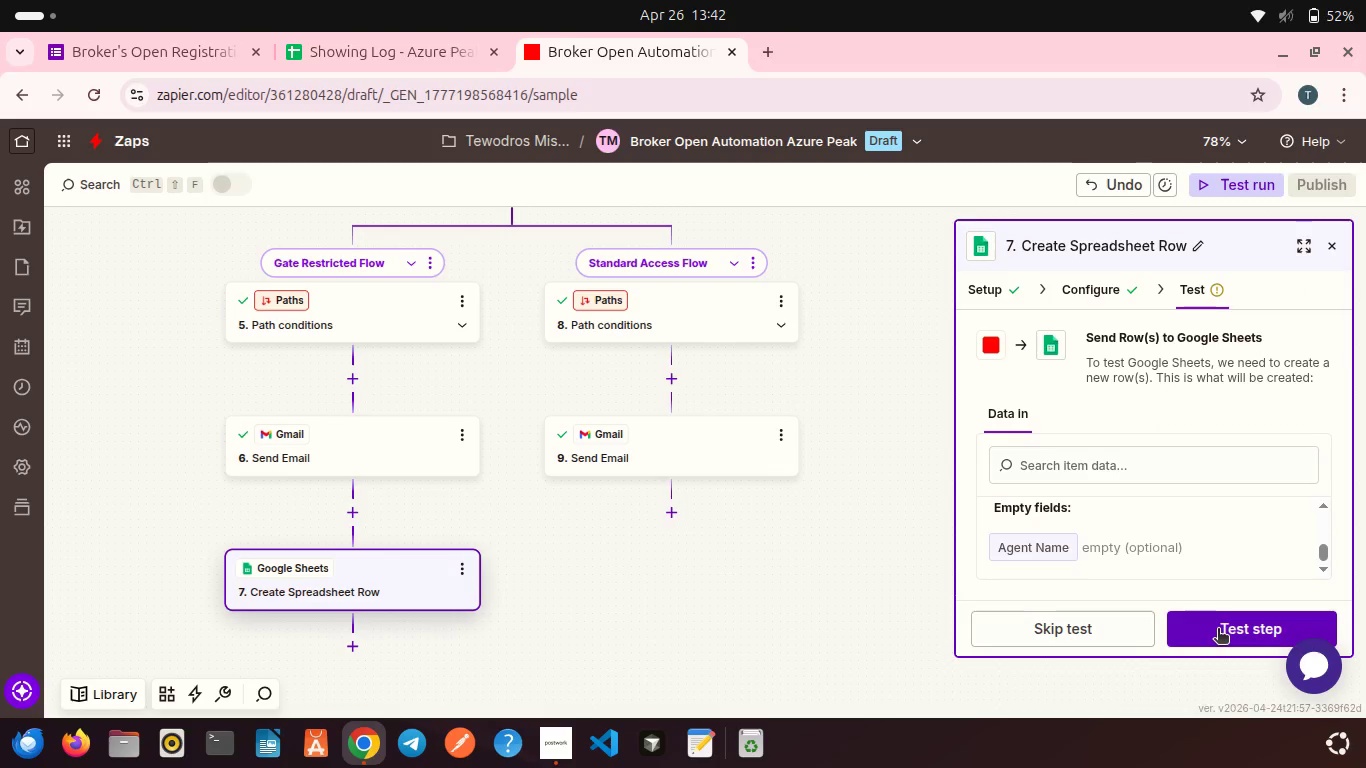 
left_click([1218, 630])
 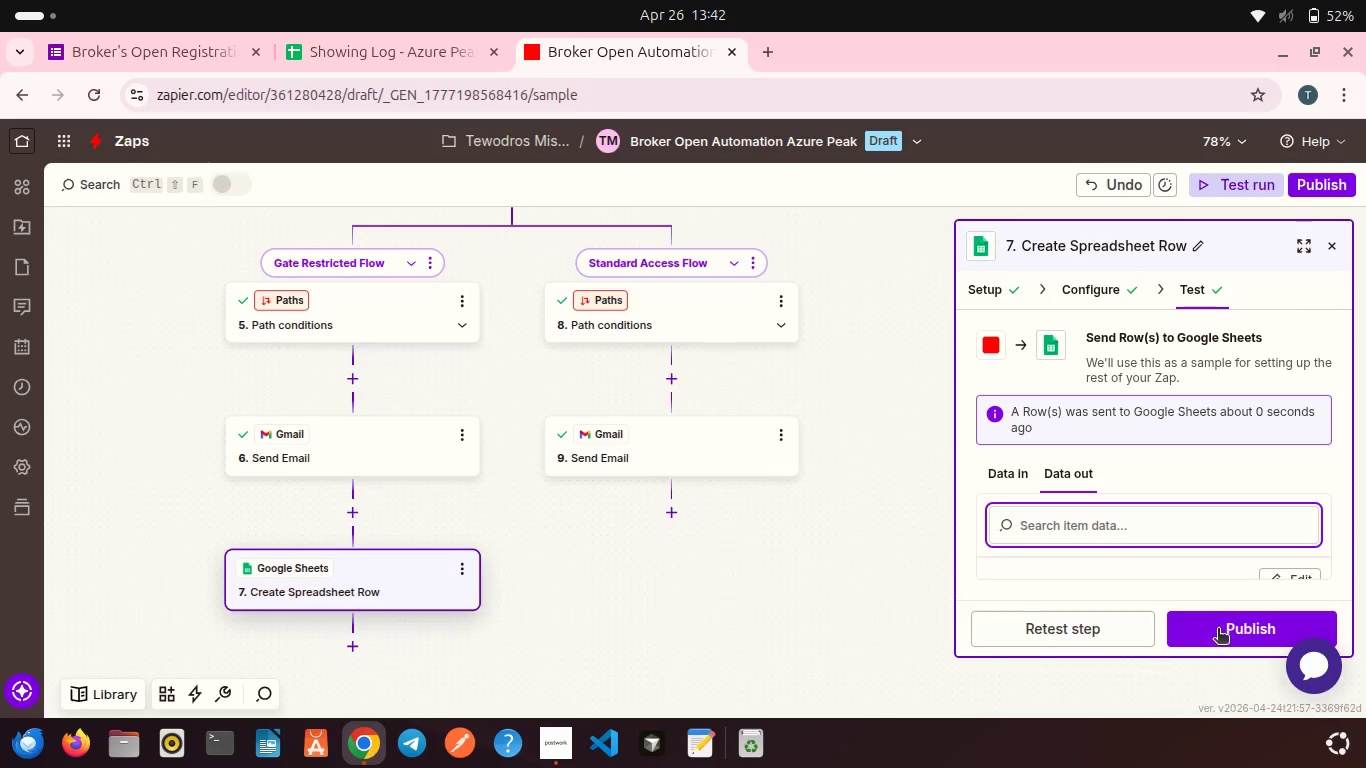 
wait(5.13)
 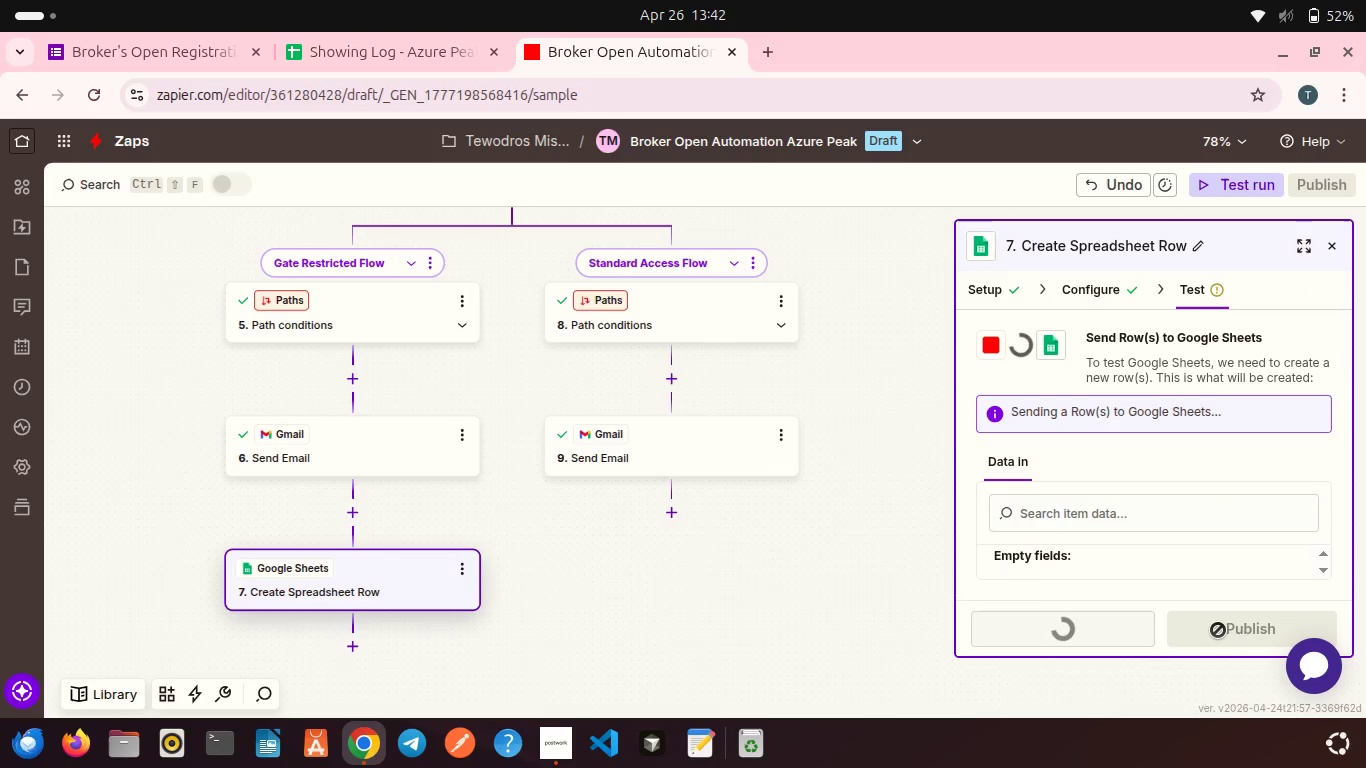 
scroll: coordinate [633, 528], scroll_direction: down, amount: 3.0
 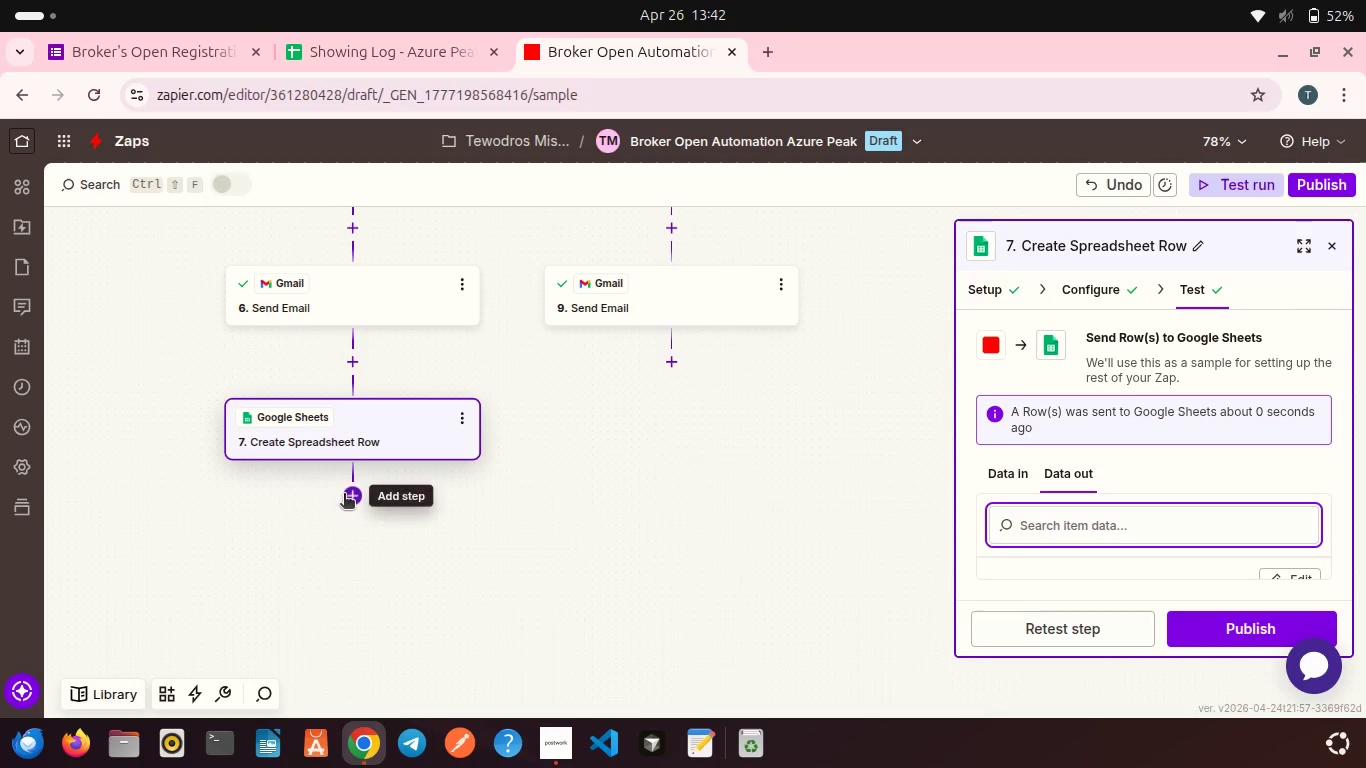 
left_click([344, 495])
 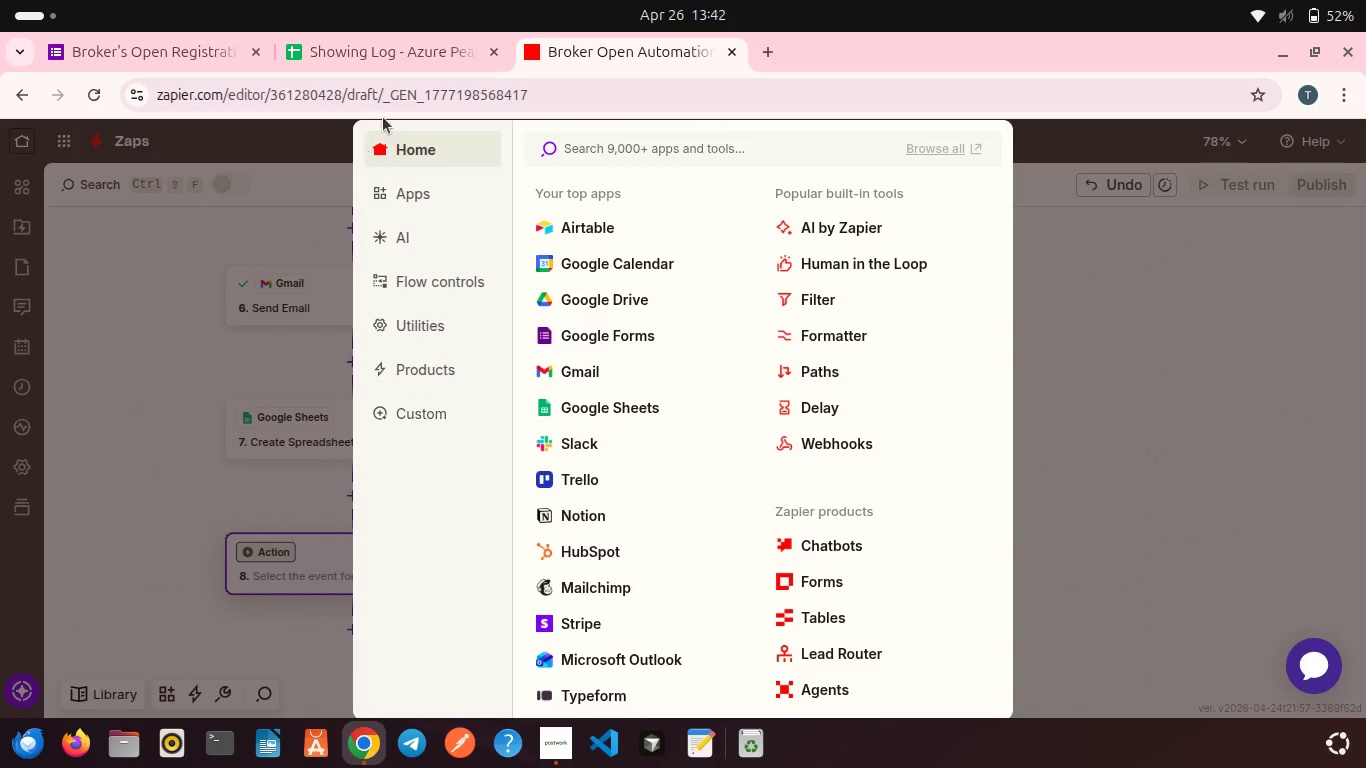 
left_click([387, 50])
 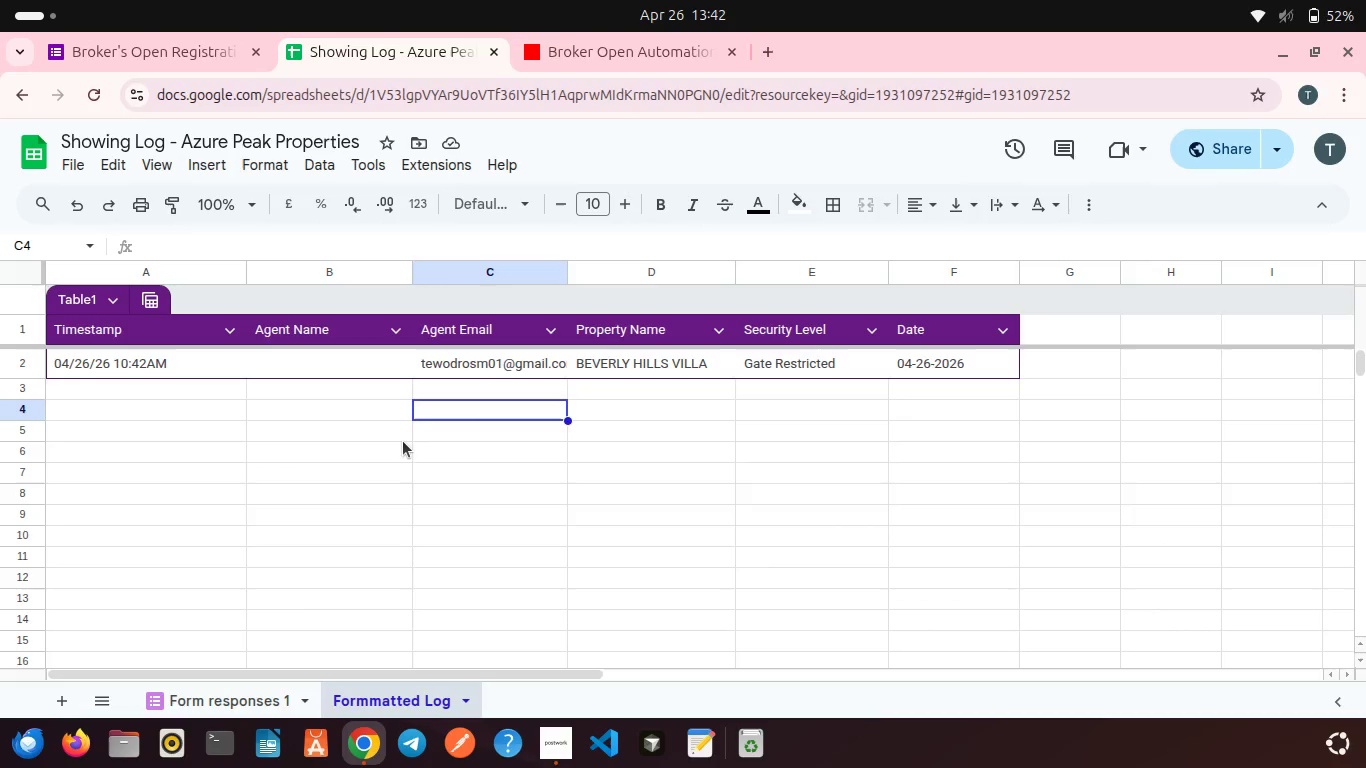 
left_click([403, 441])
 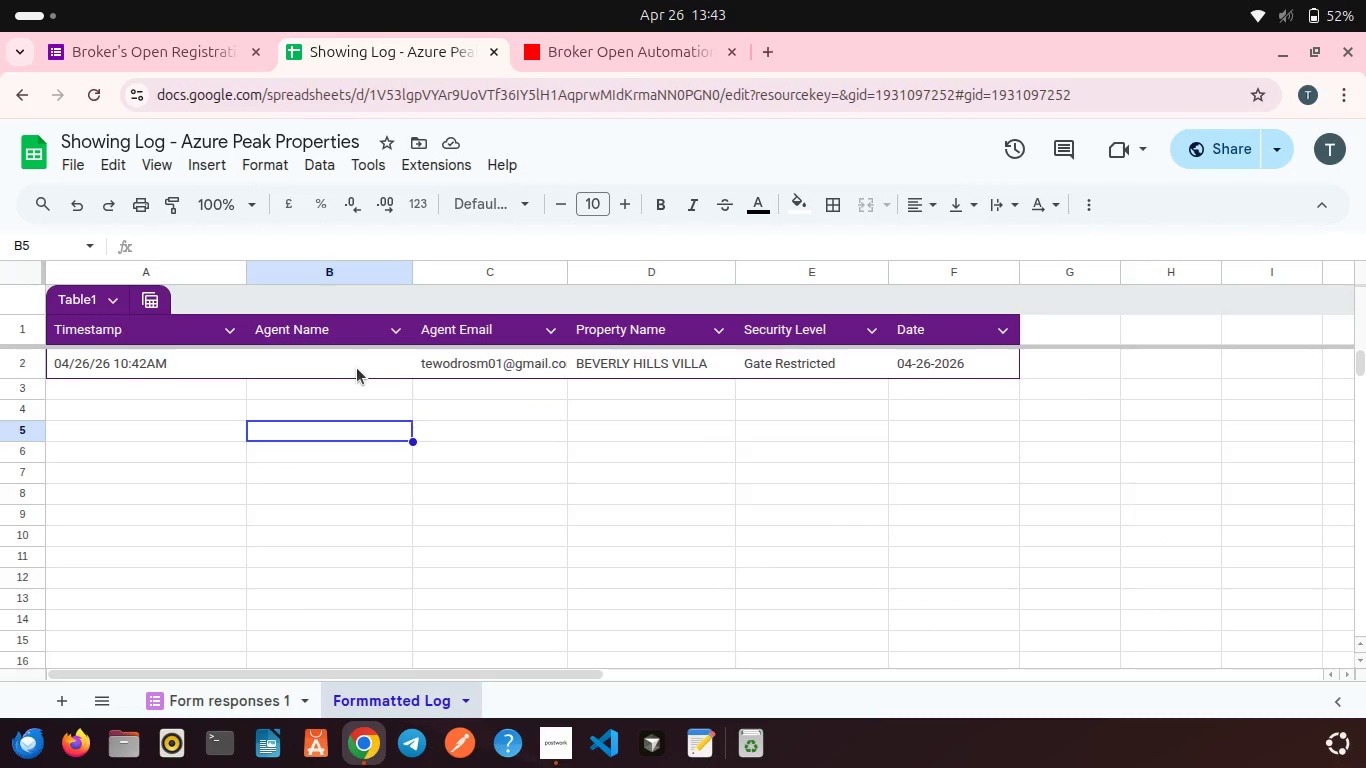 
double_click([357, 368])
 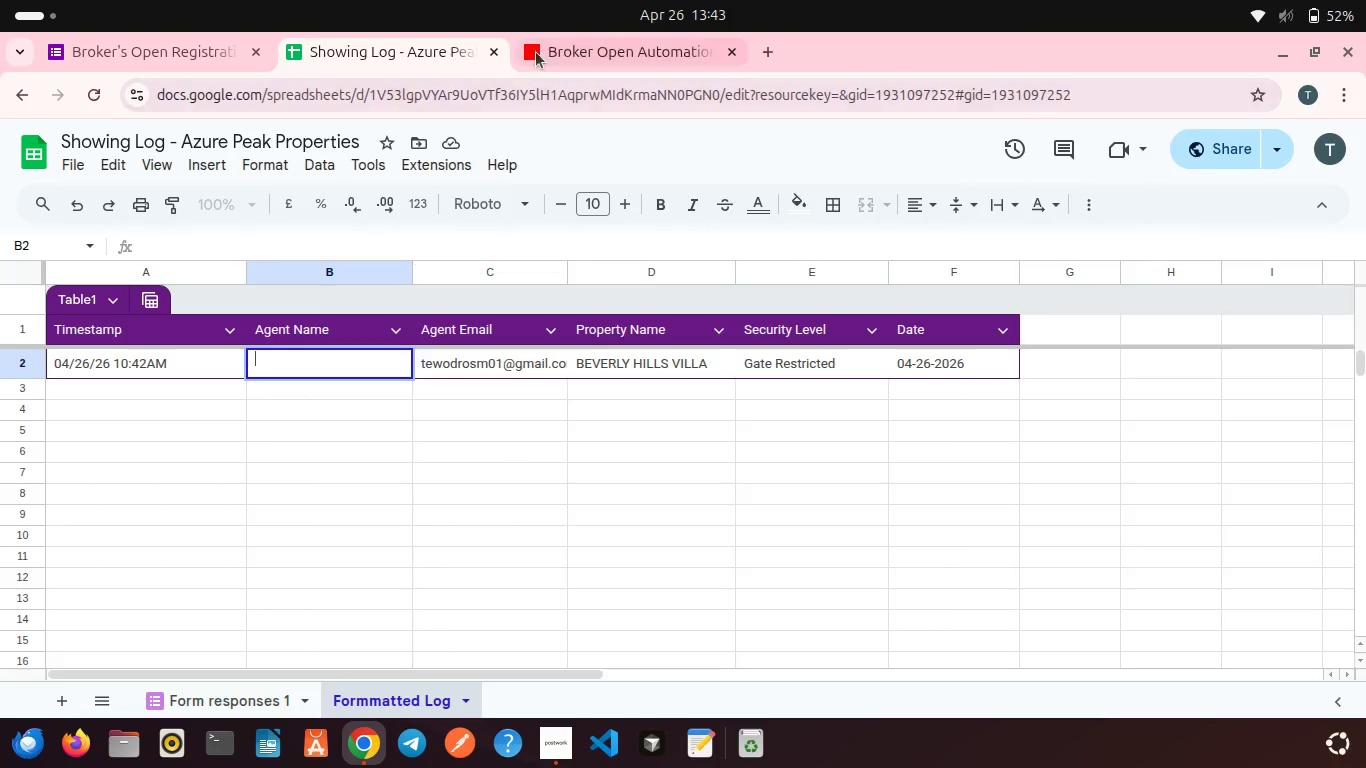 
left_click([545, 55])
 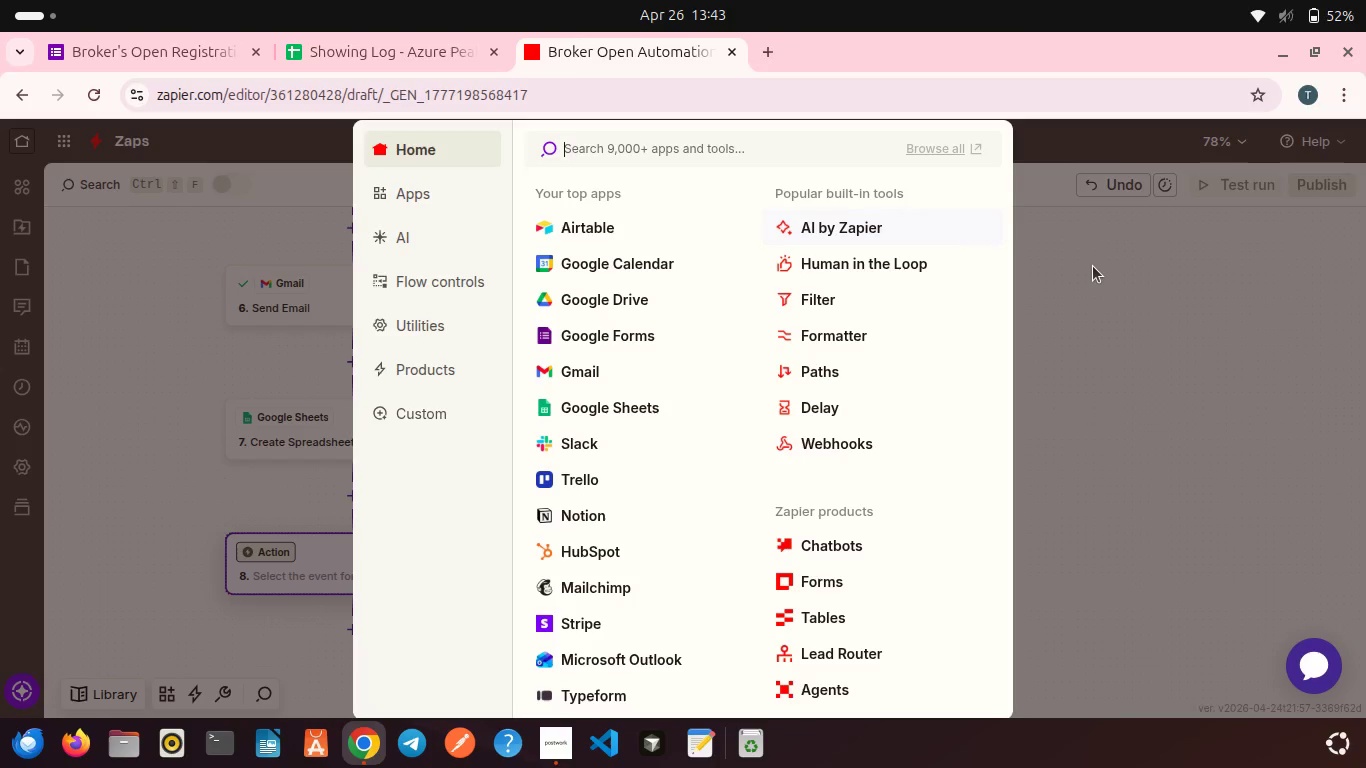 
left_click([1093, 266])
 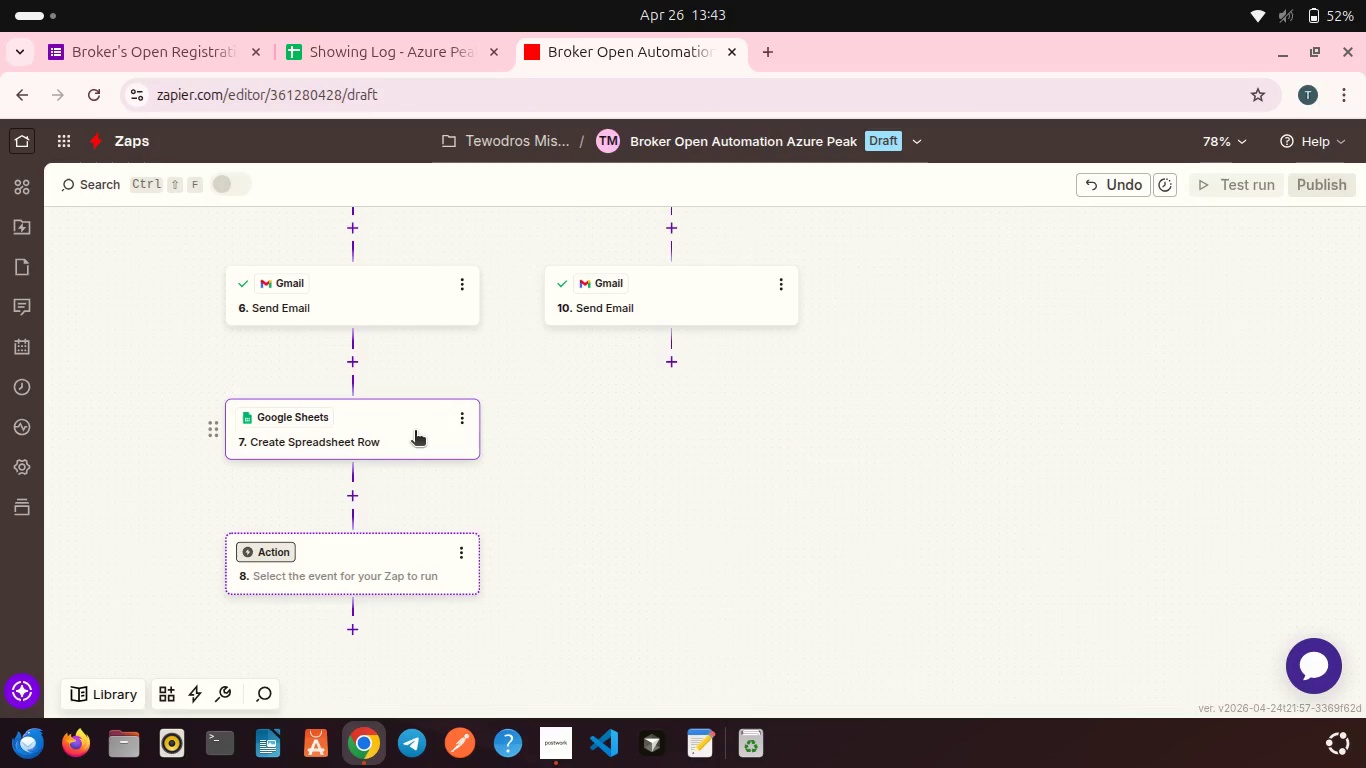 
left_click([415, 432])
 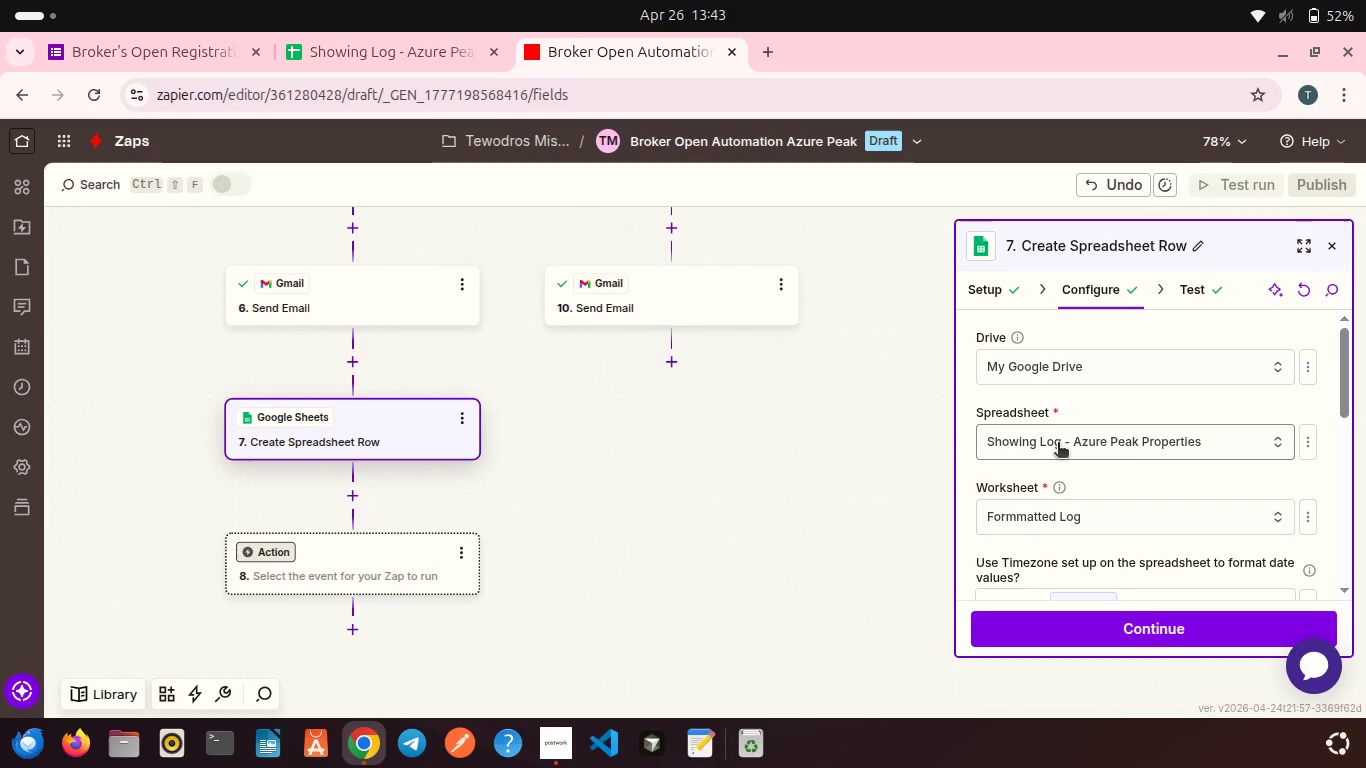 
scroll: coordinate [1058, 444], scroll_direction: down, amount: 5.0
 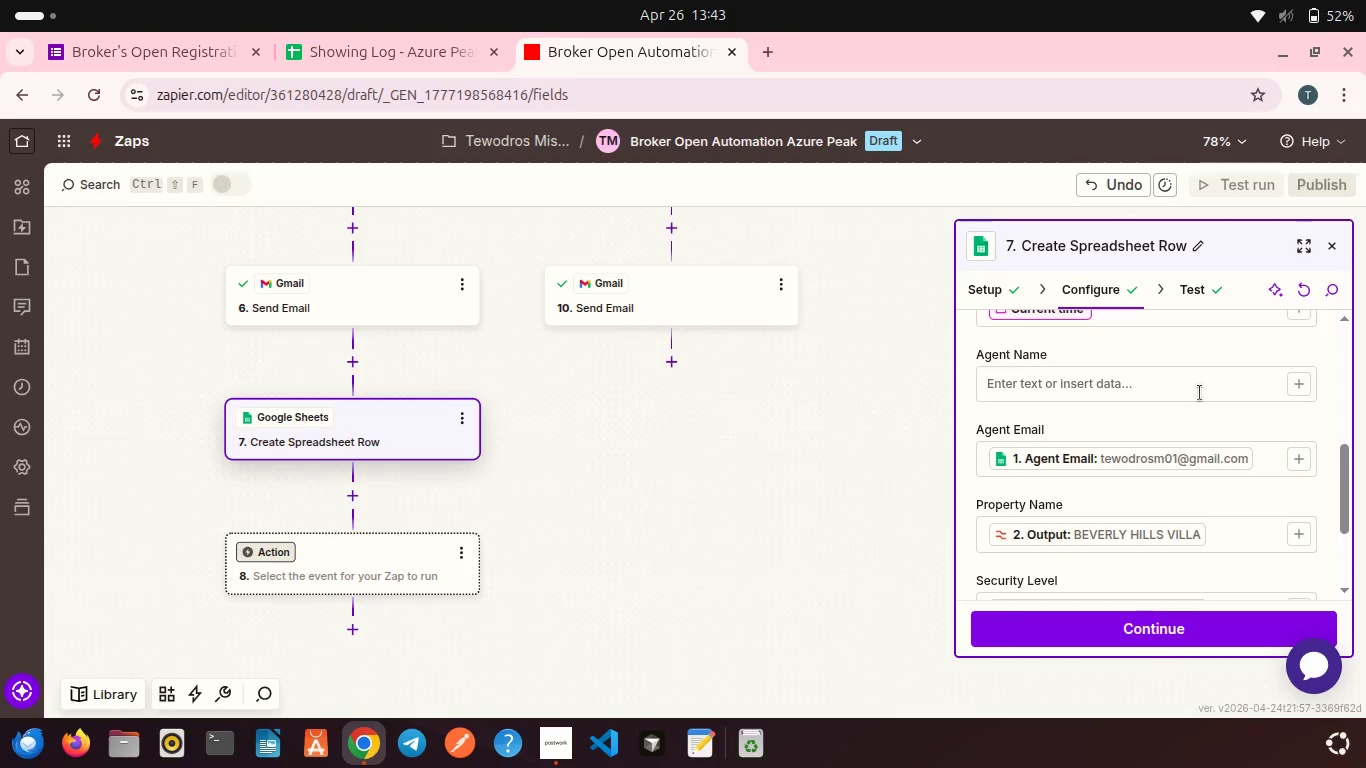 
left_click([1290, 378])
 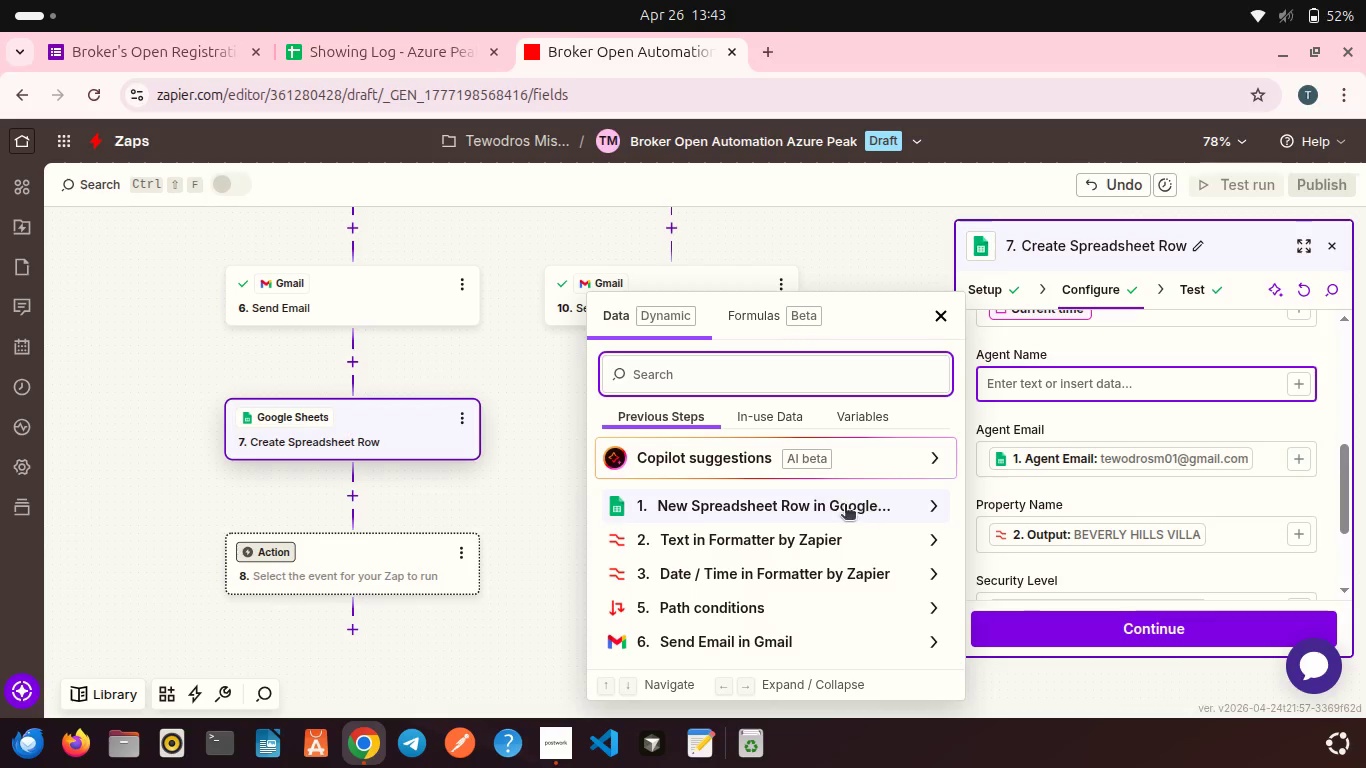 
left_click([844, 505])
 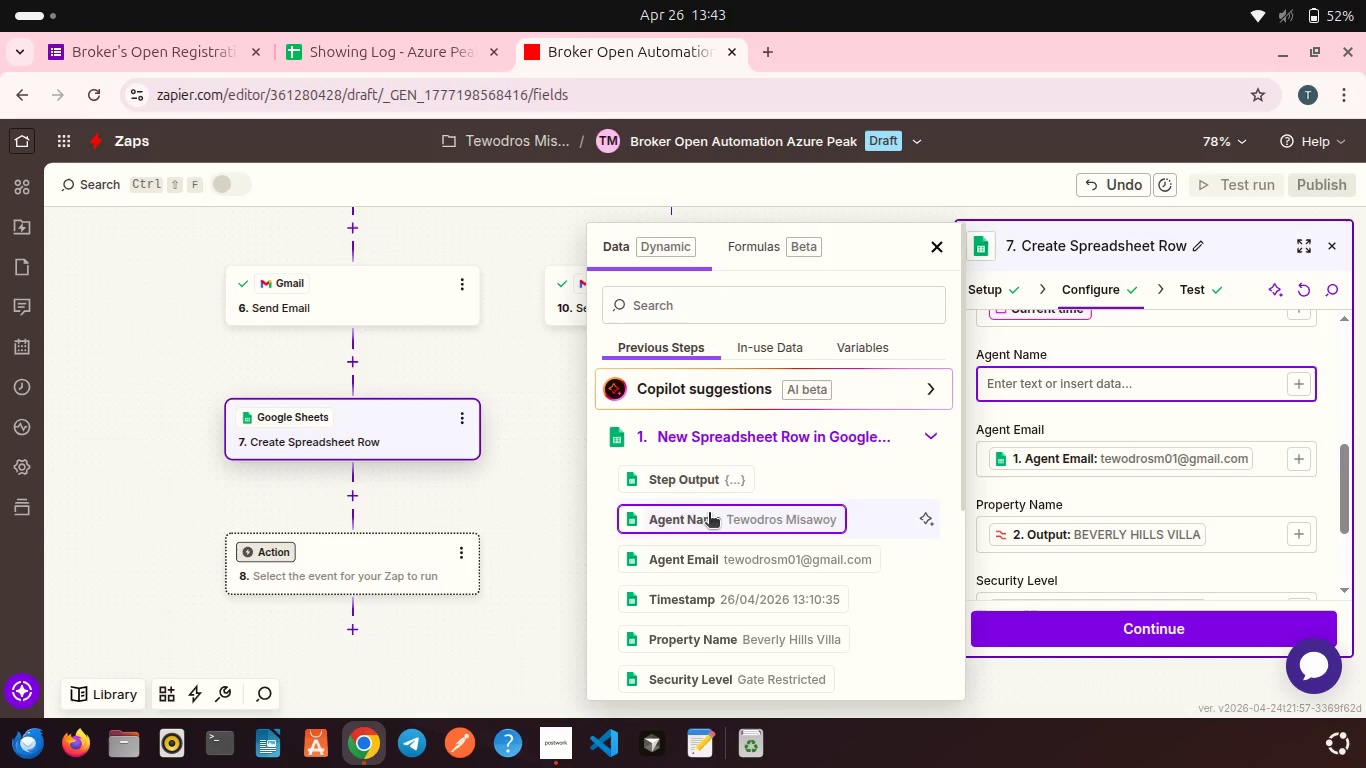 
left_click([709, 514])
 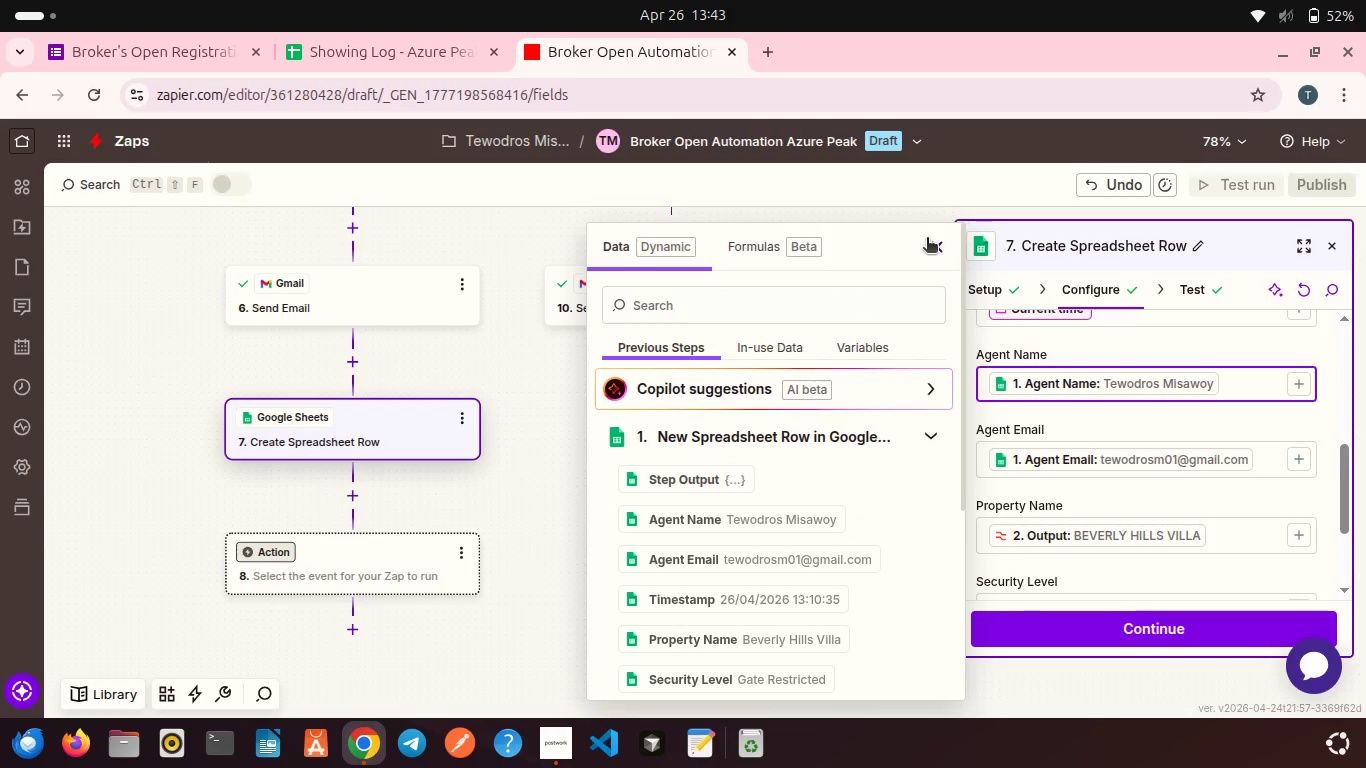 
left_click([927, 239])
 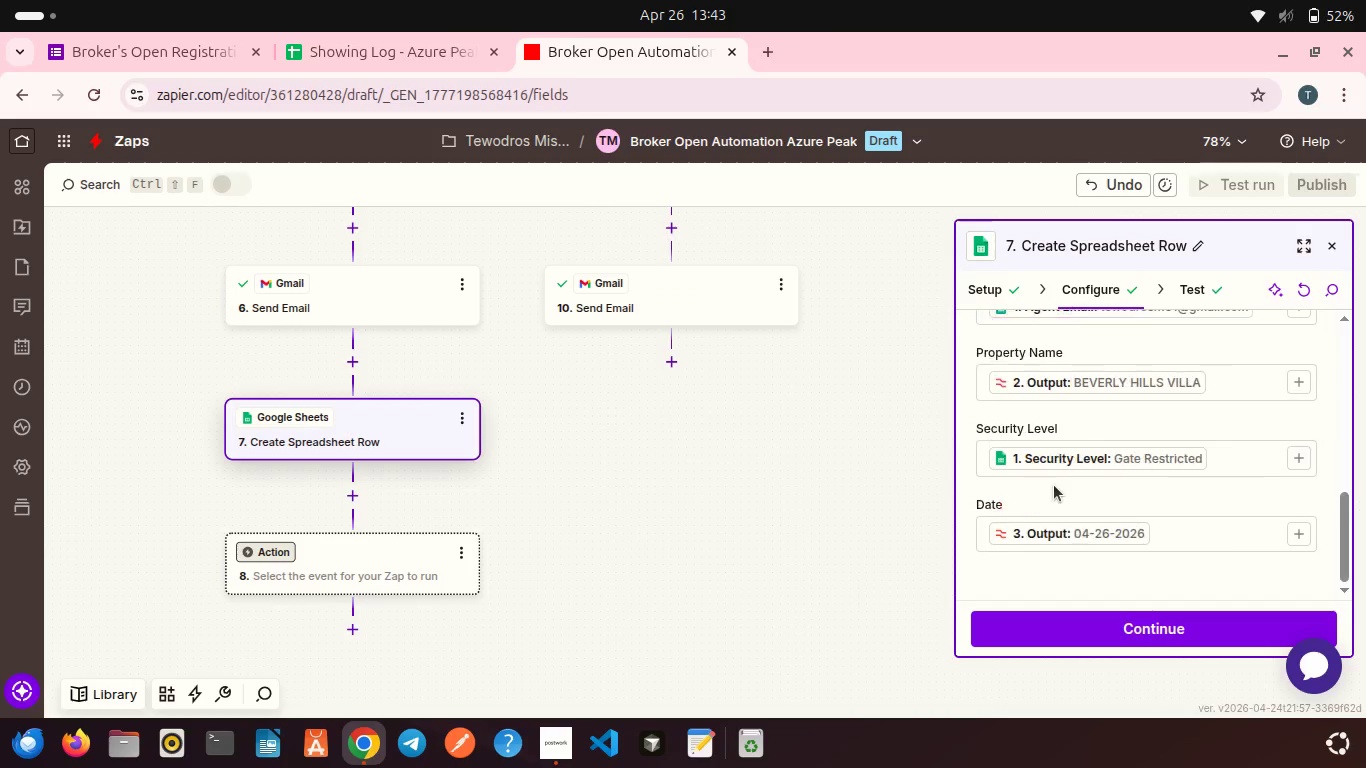 
left_click([1072, 633])
 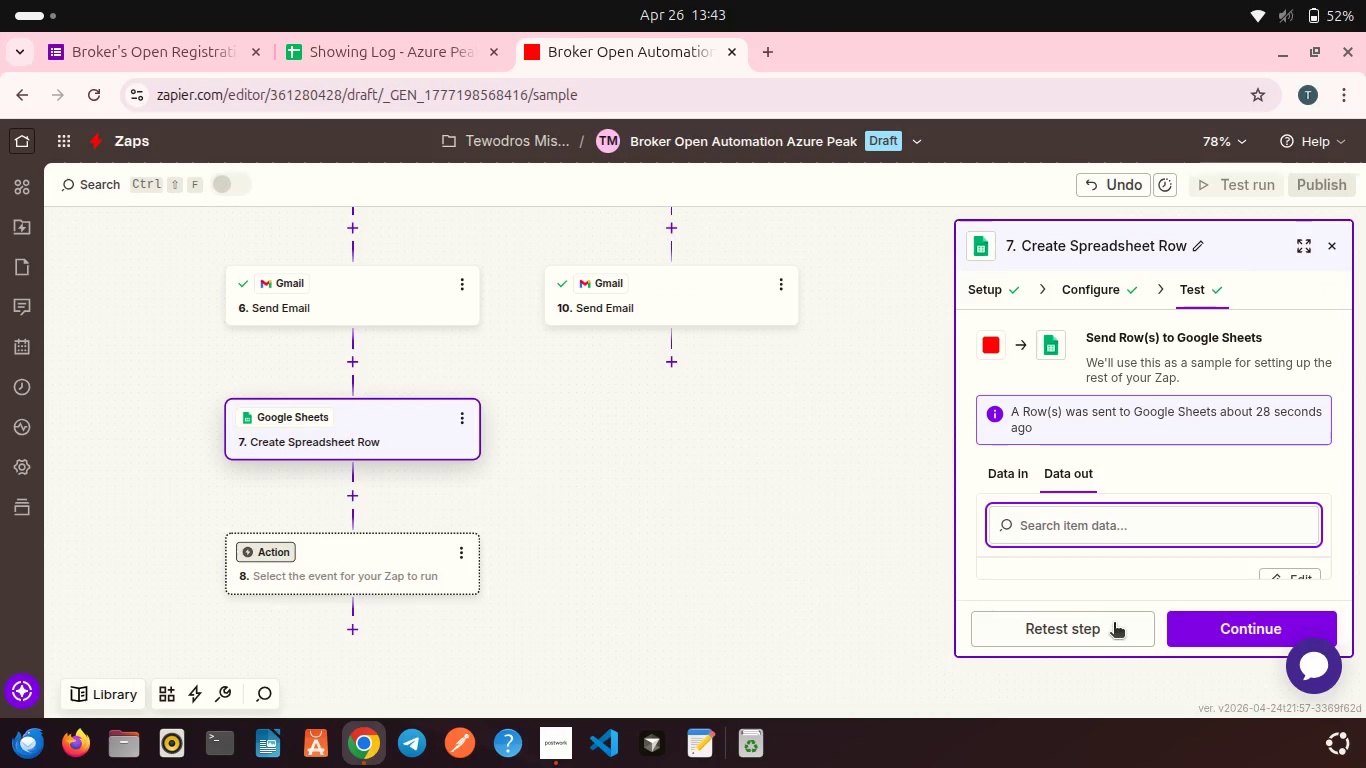 
scroll: coordinate [1054, 485], scroll_direction: down, amount: 9.0
 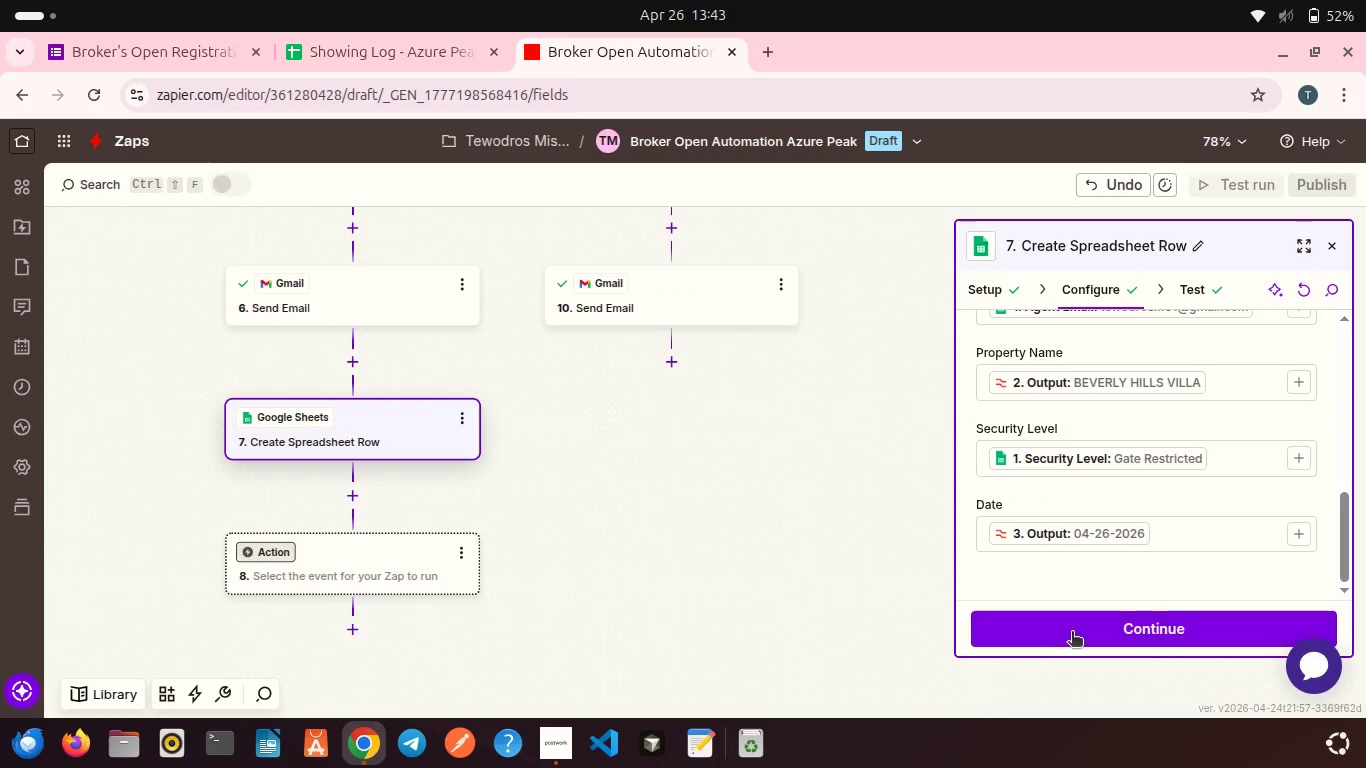 
left_click([1114, 624])
 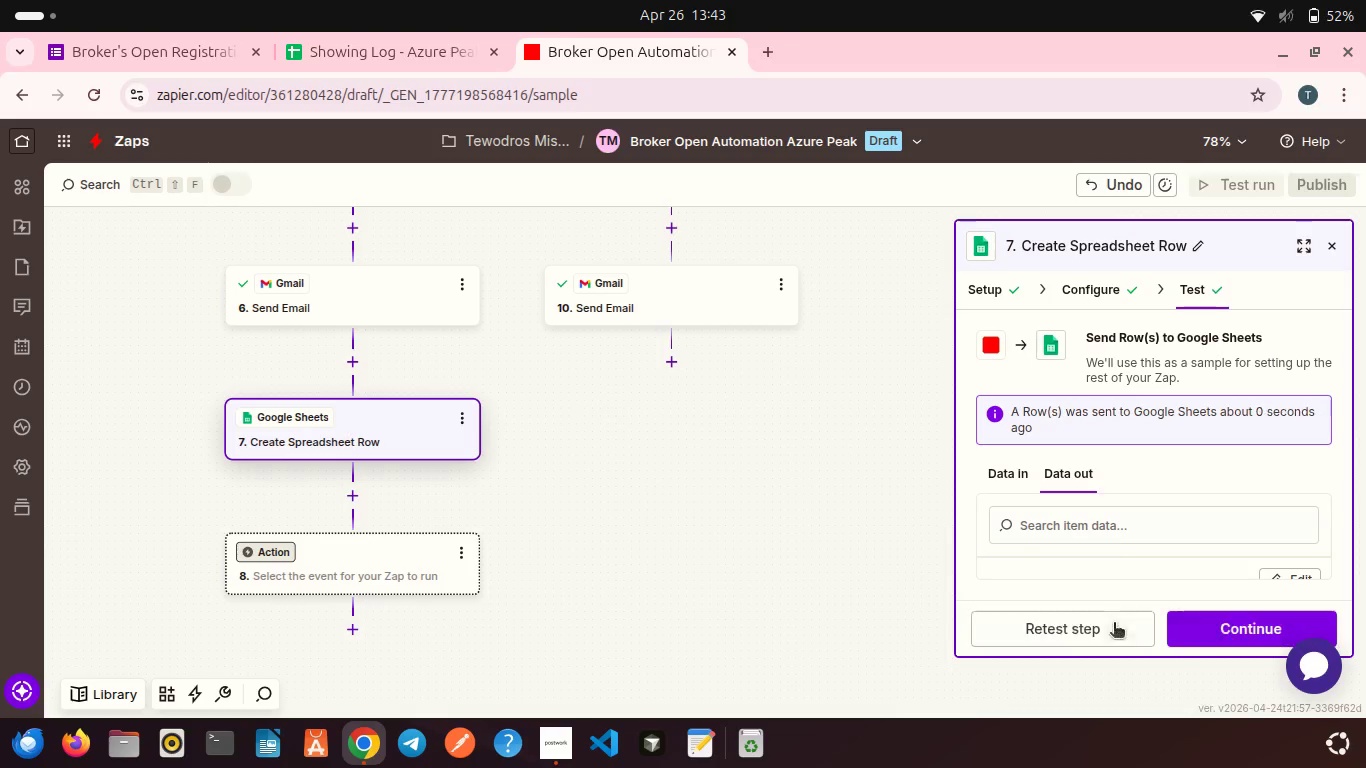 
scroll: coordinate [1114, 533], scroll_direction: down, amount: 4.0
 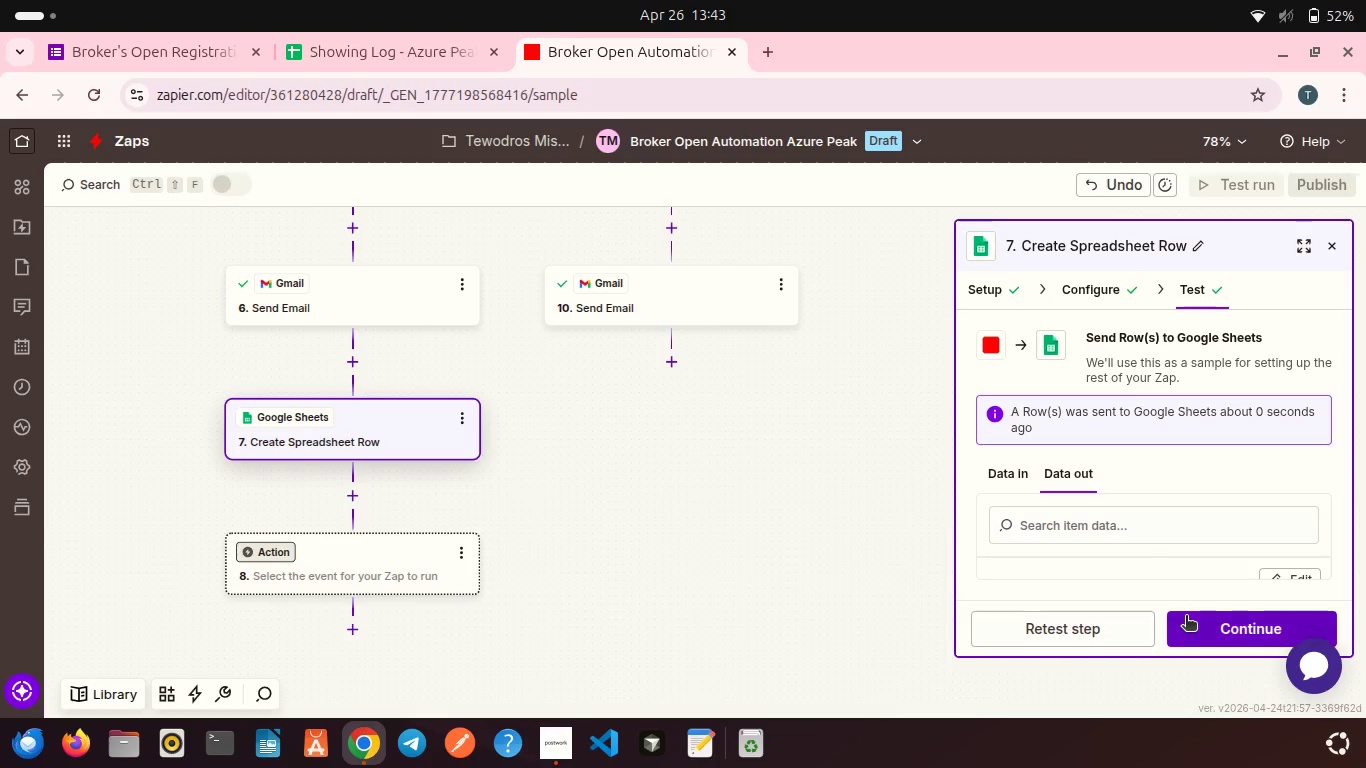 
left_click([1211, 626])
 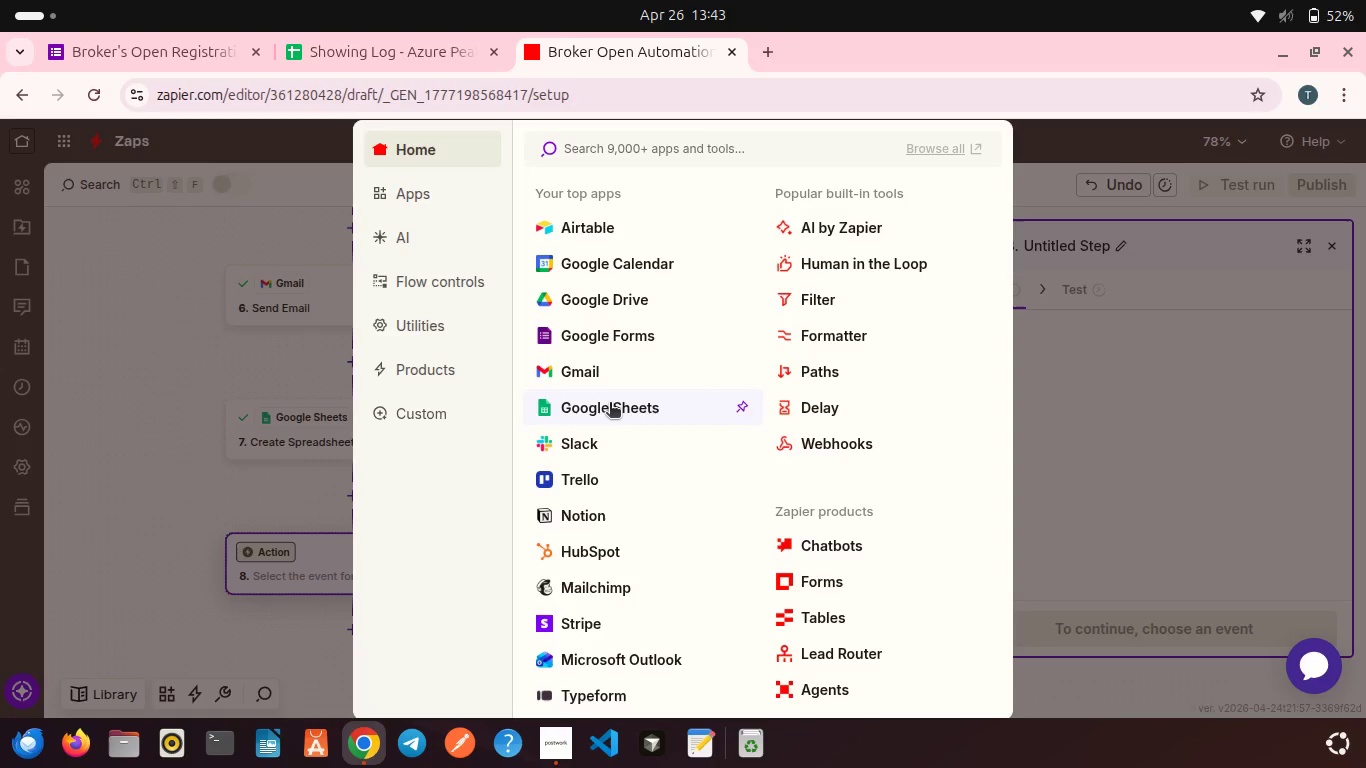 
wait(6.53)
 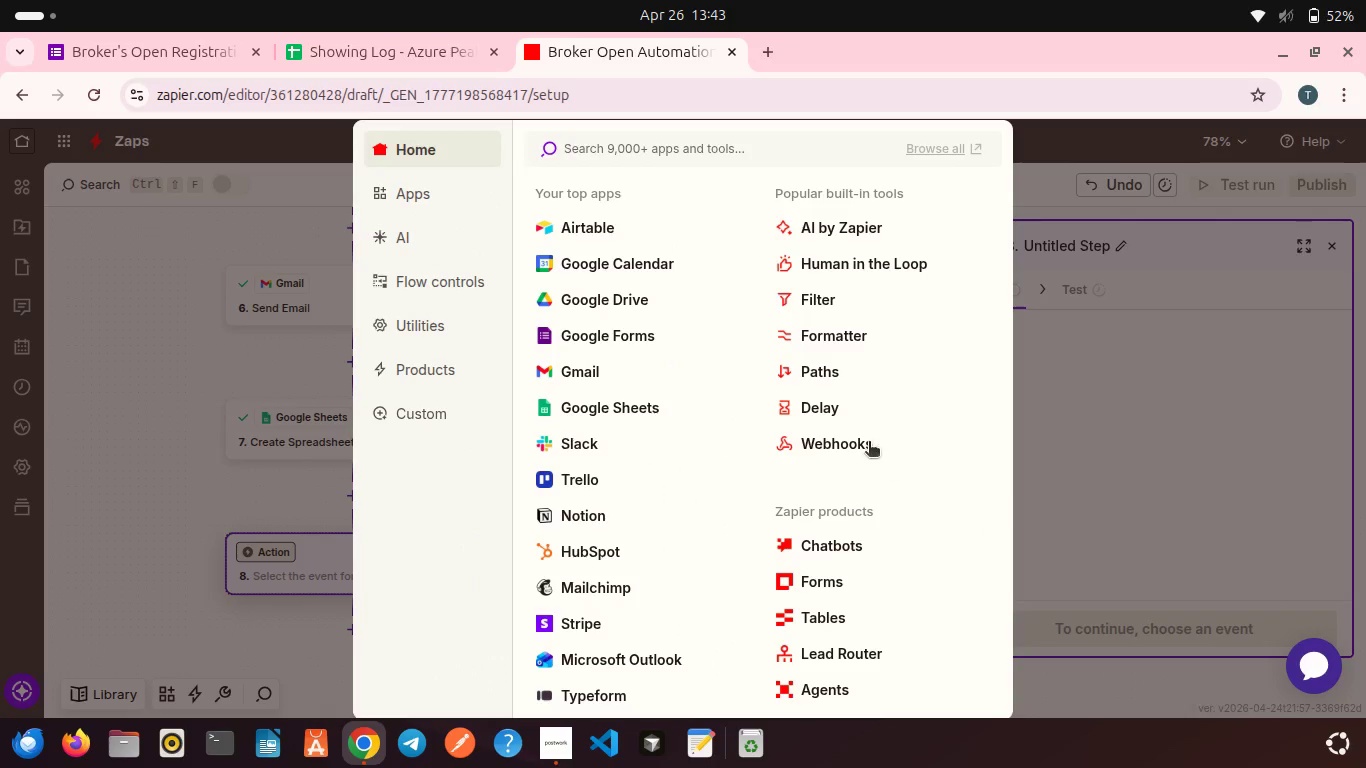 
left_click([578, 441])
 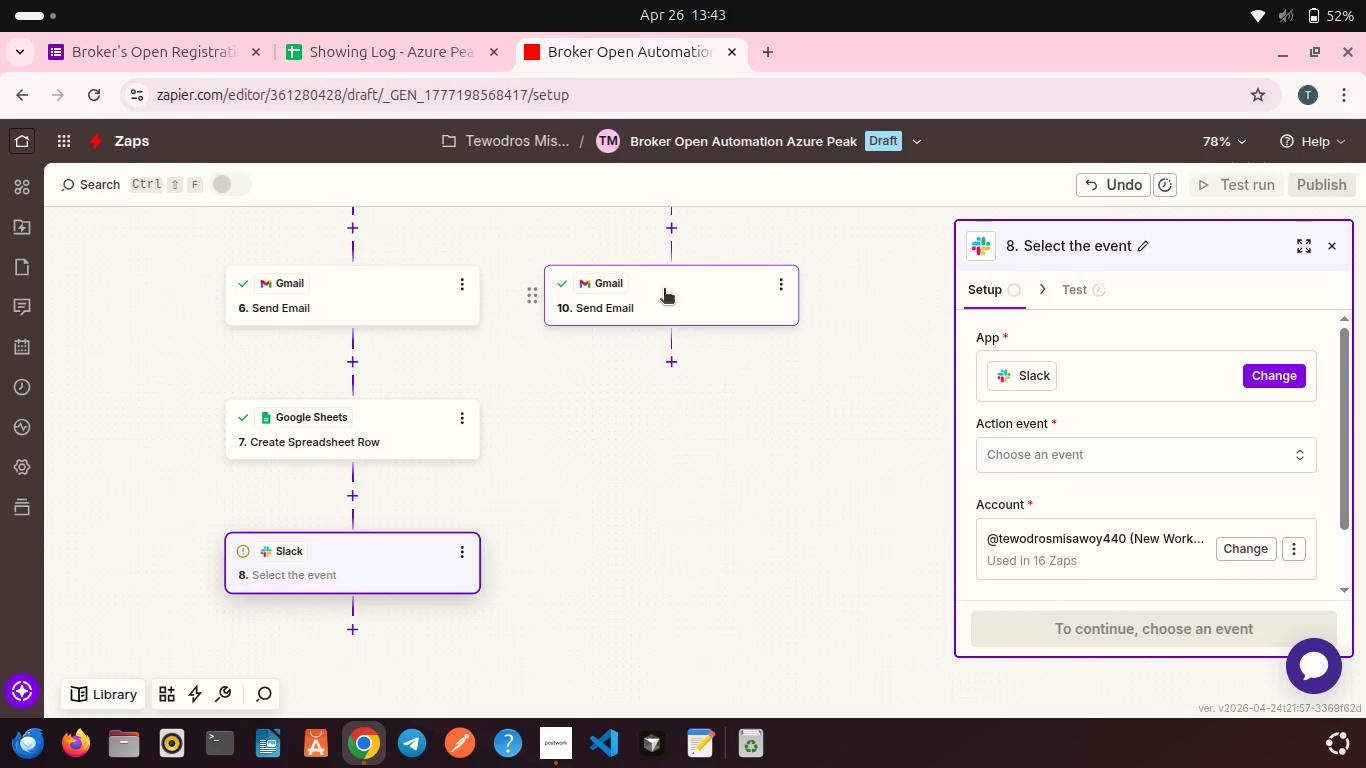 
wait(5.42)
 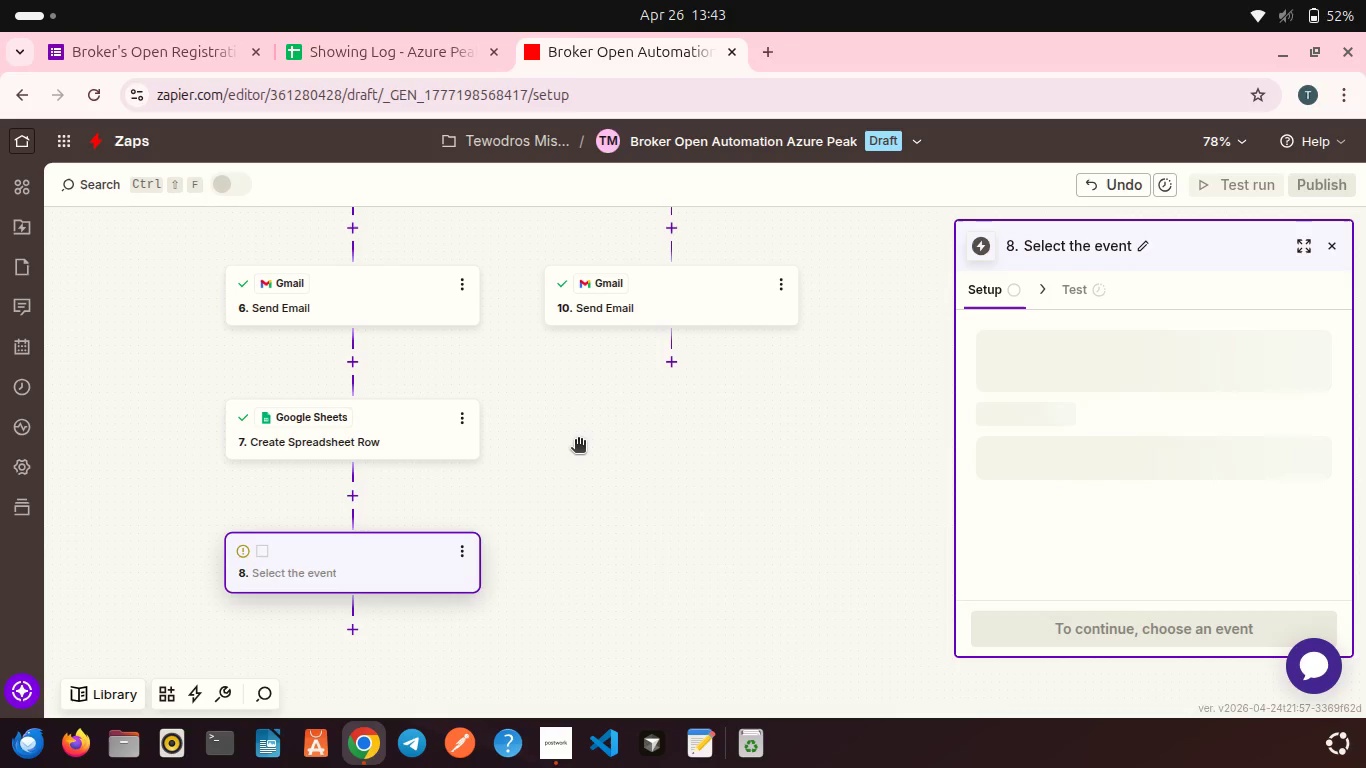 
left_click([766, 59])
 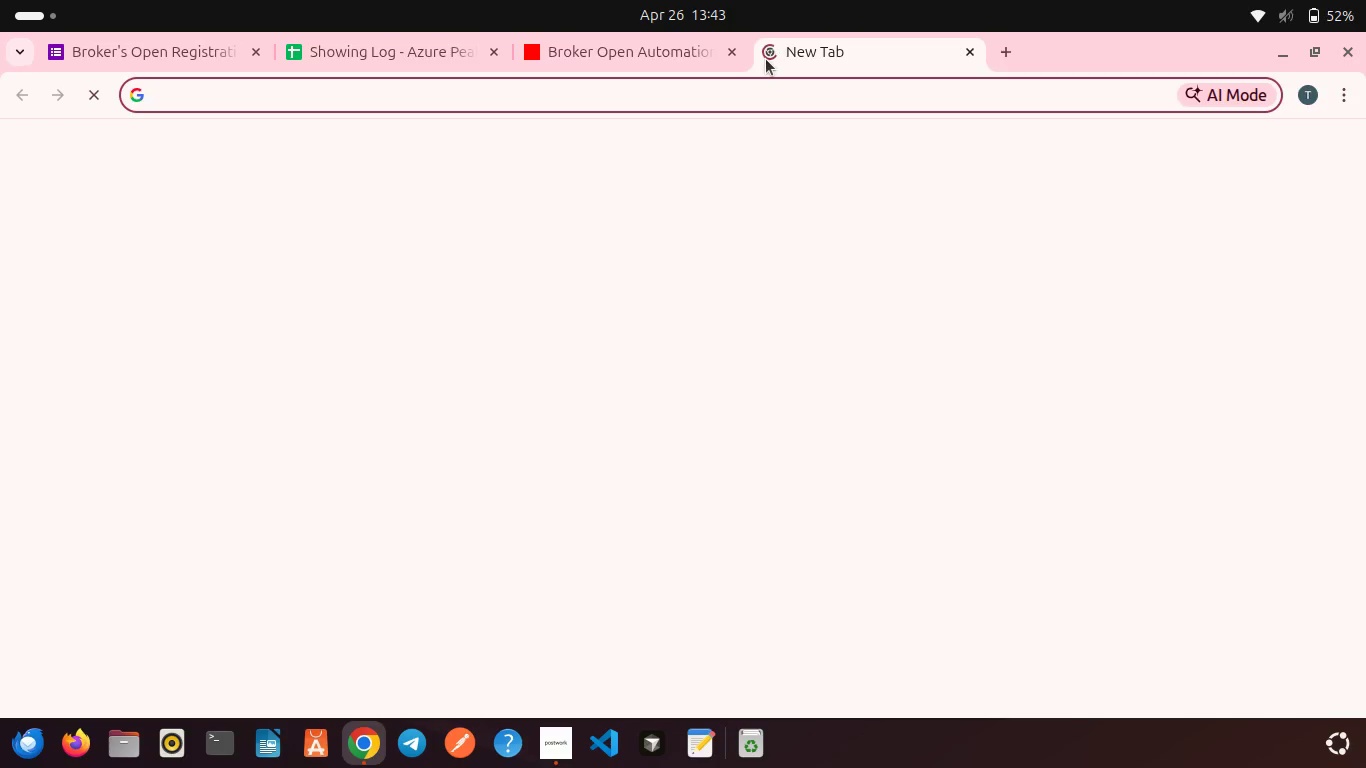 
type(sl)
 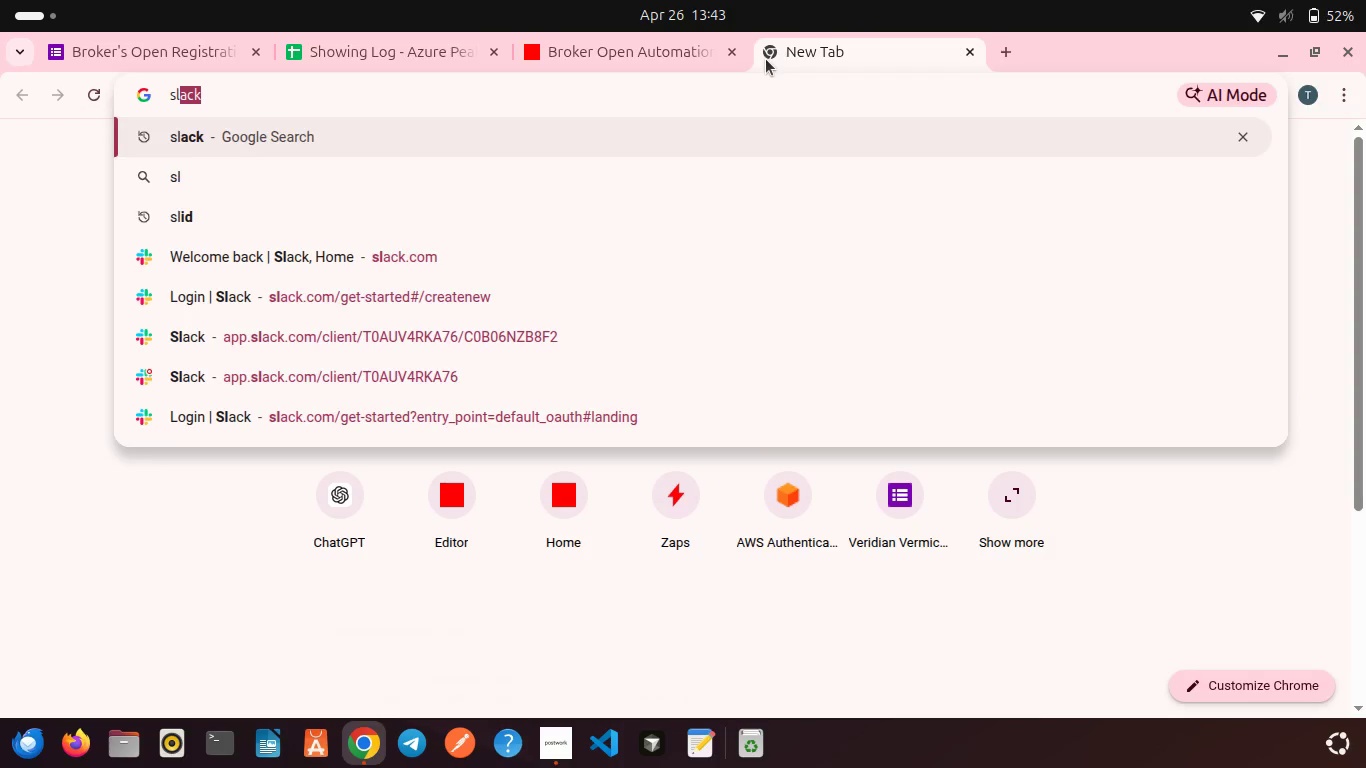 
key(ArrowRight)
 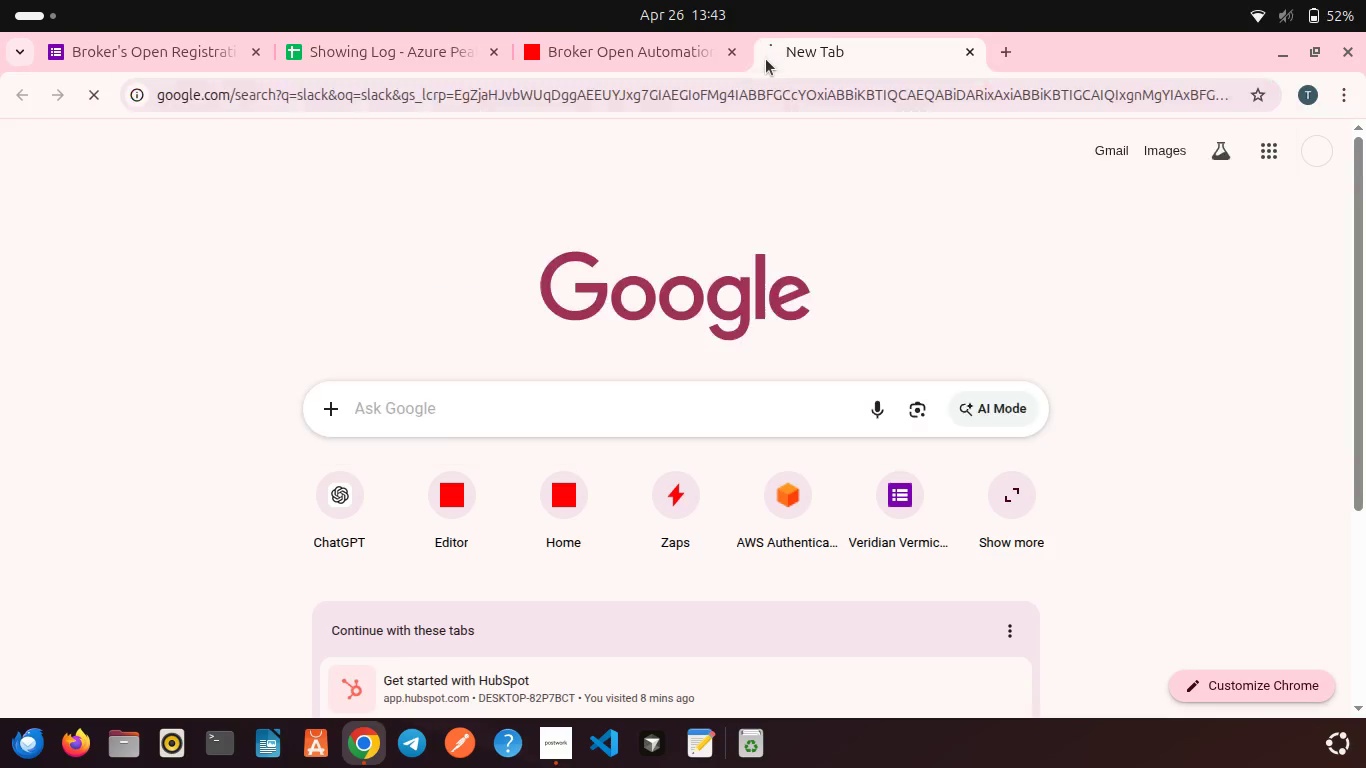 
key(Enter)
 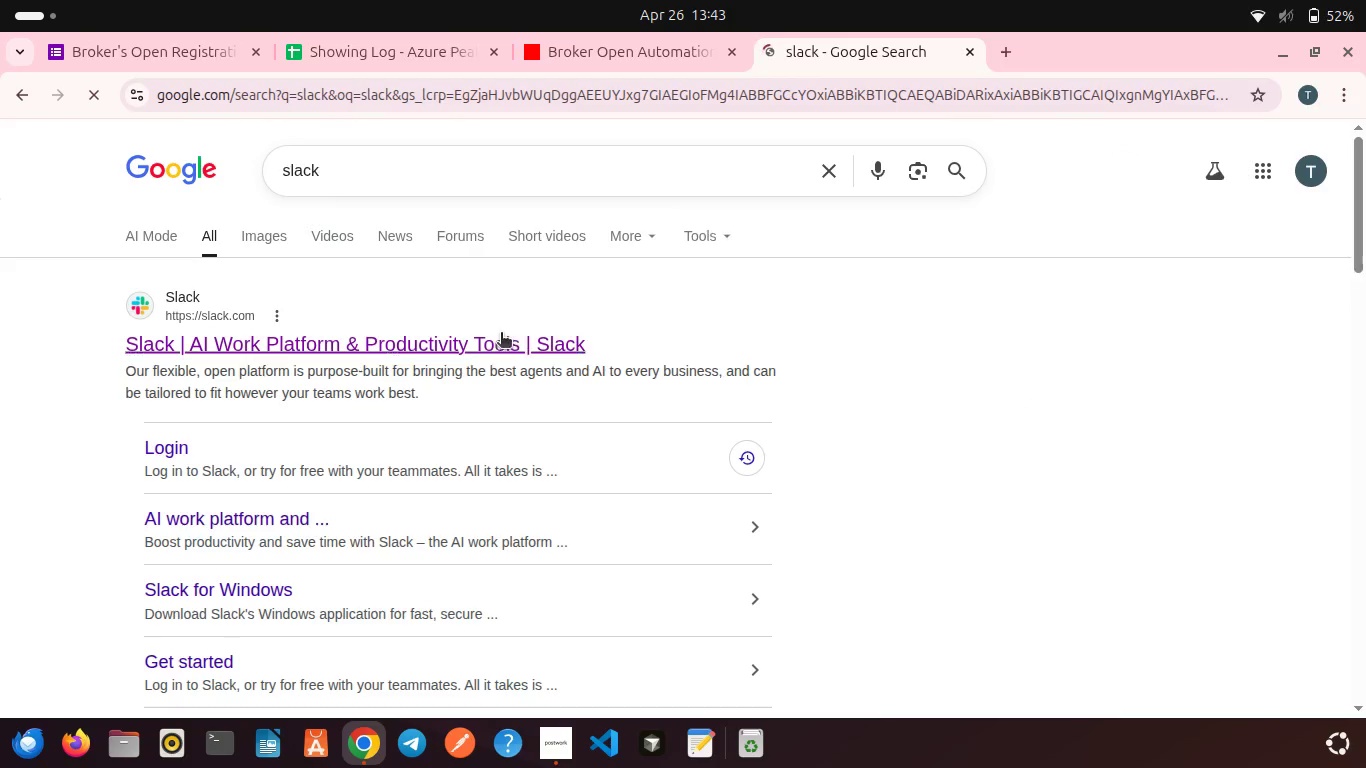 
left_click([493, 346])
 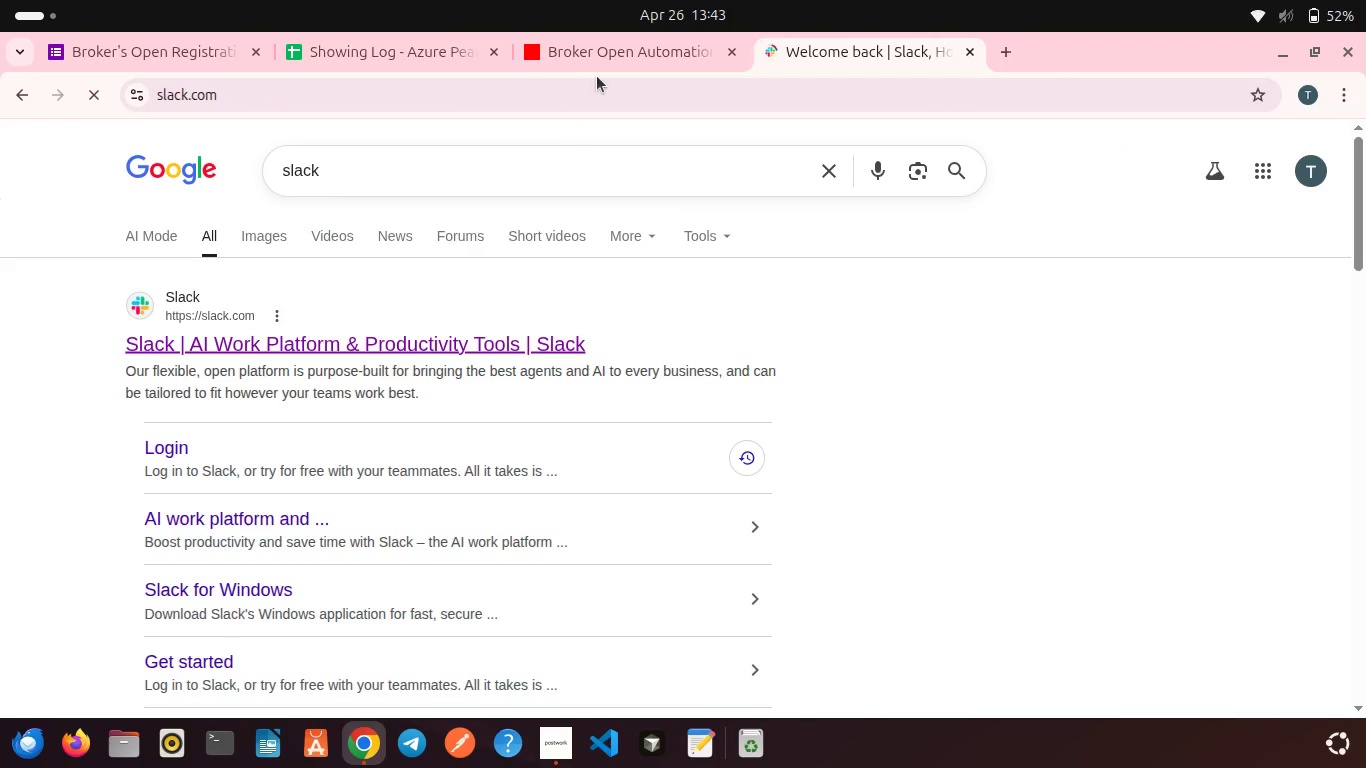 
left_click([601, 65])
 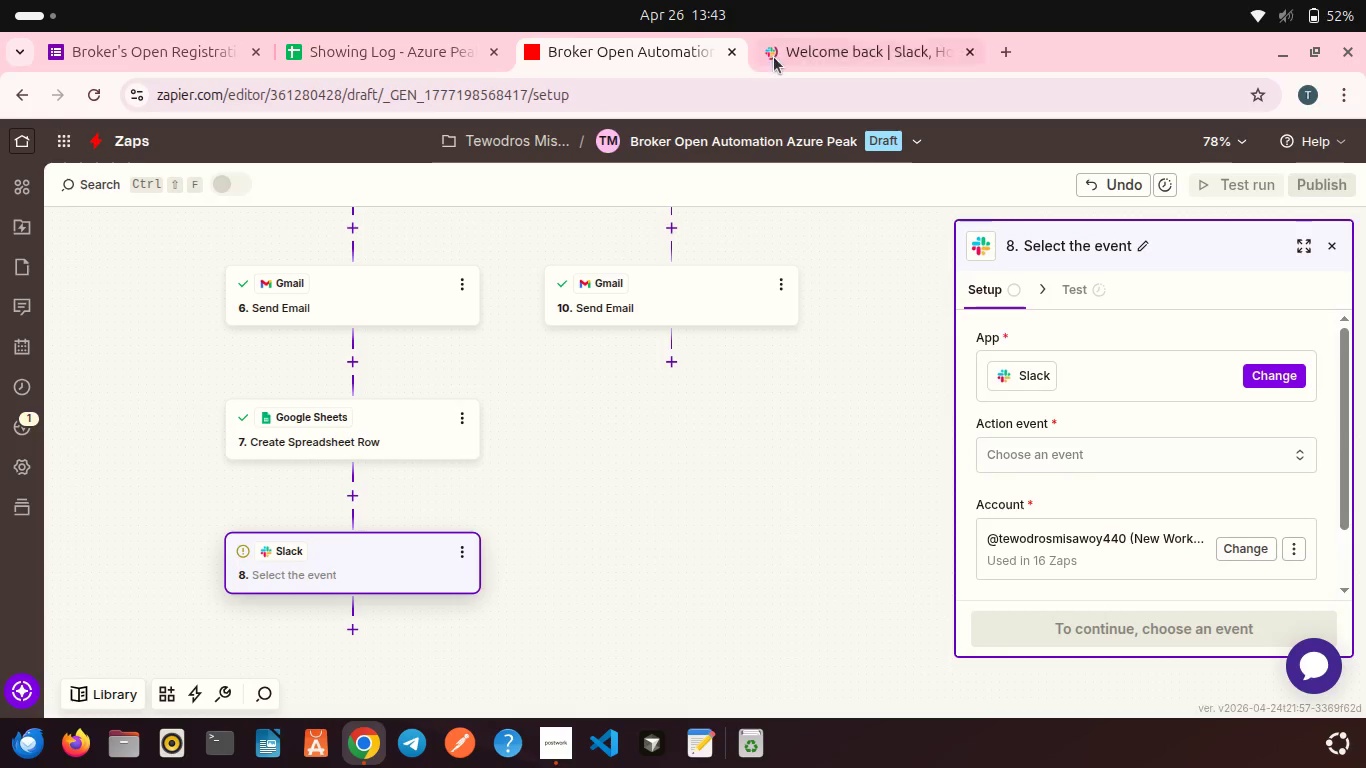 
left_click([774, 57])
 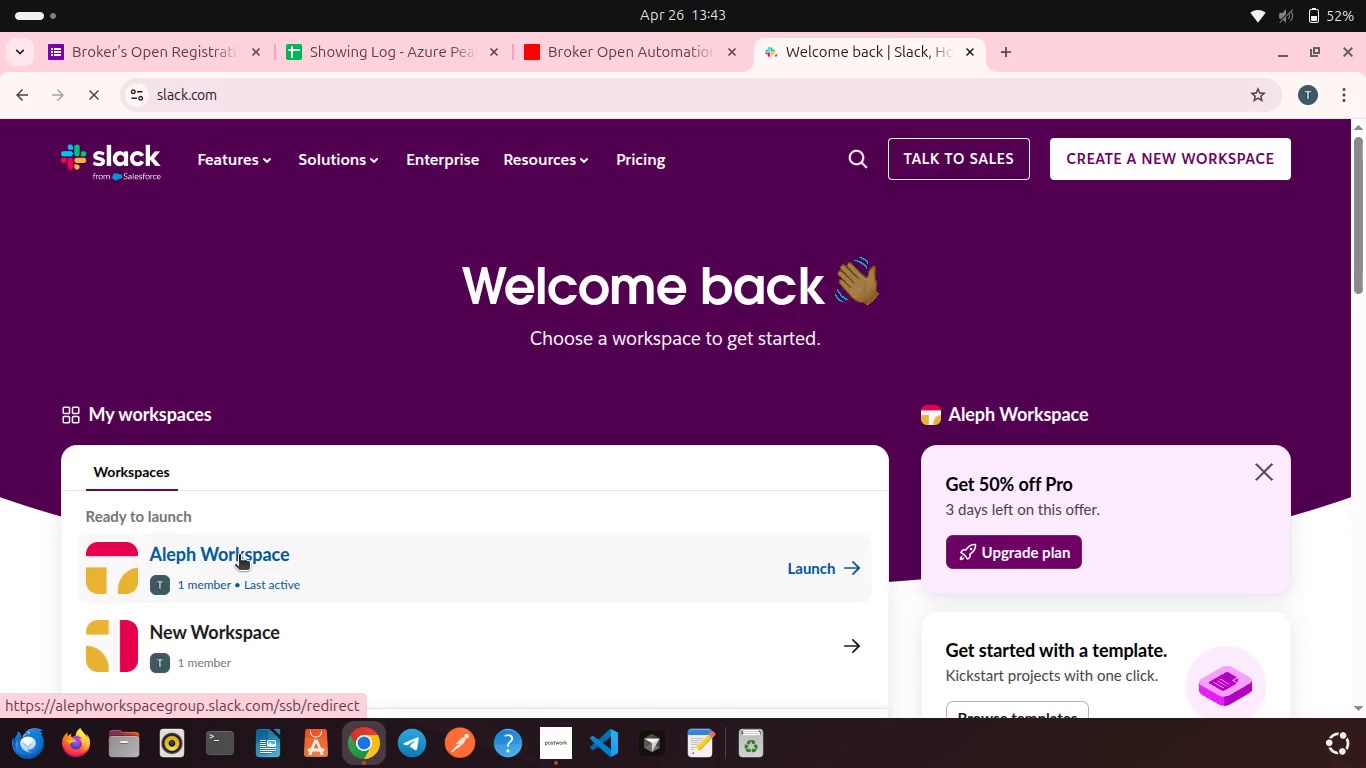 
wait(6.06)
 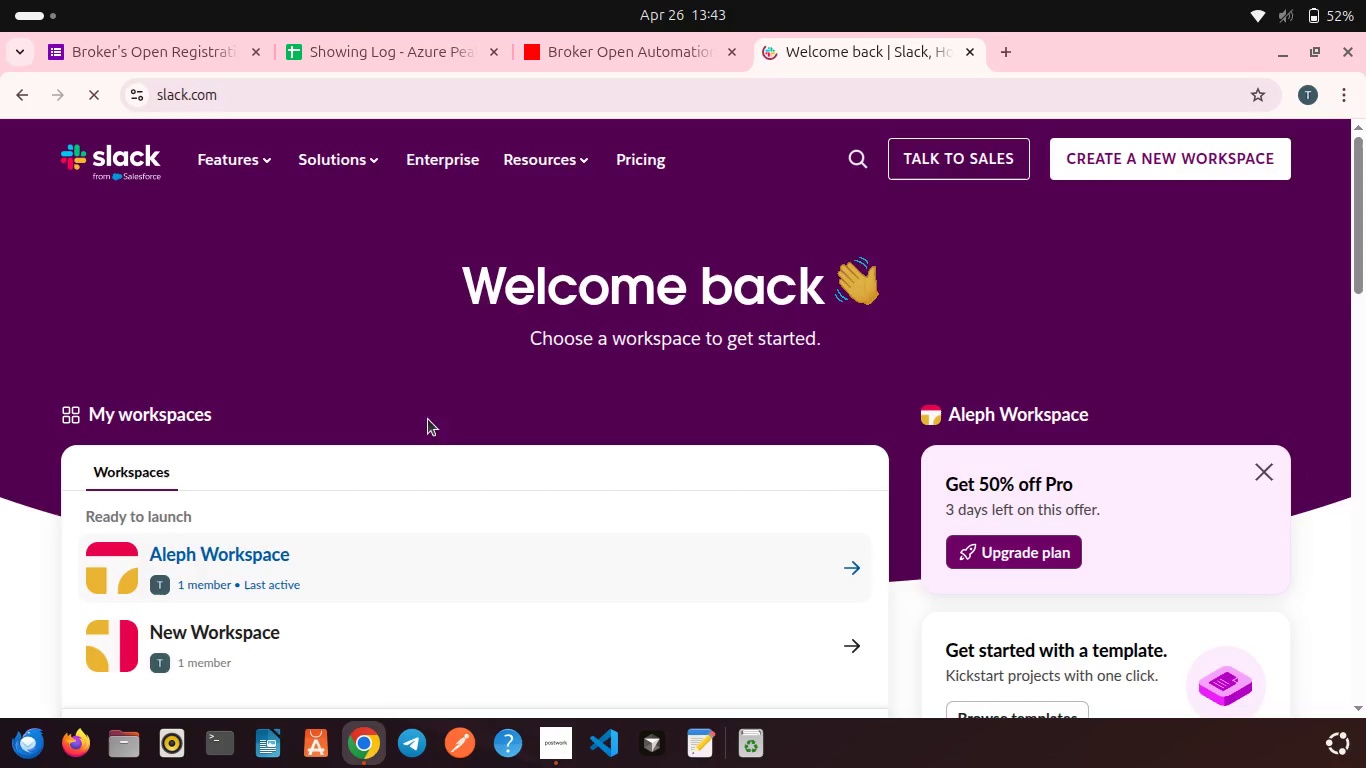 
left_click([239, 556])
 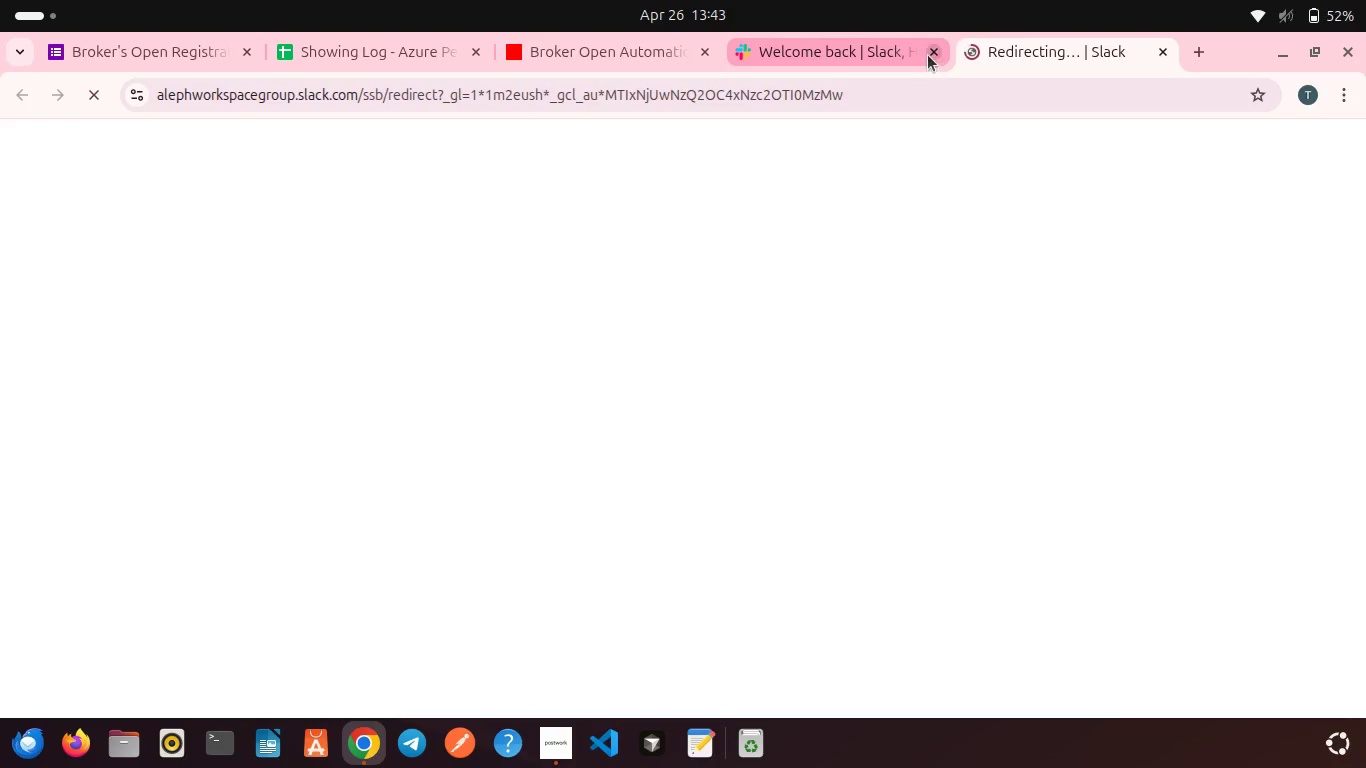 
left_click([928, 52])
 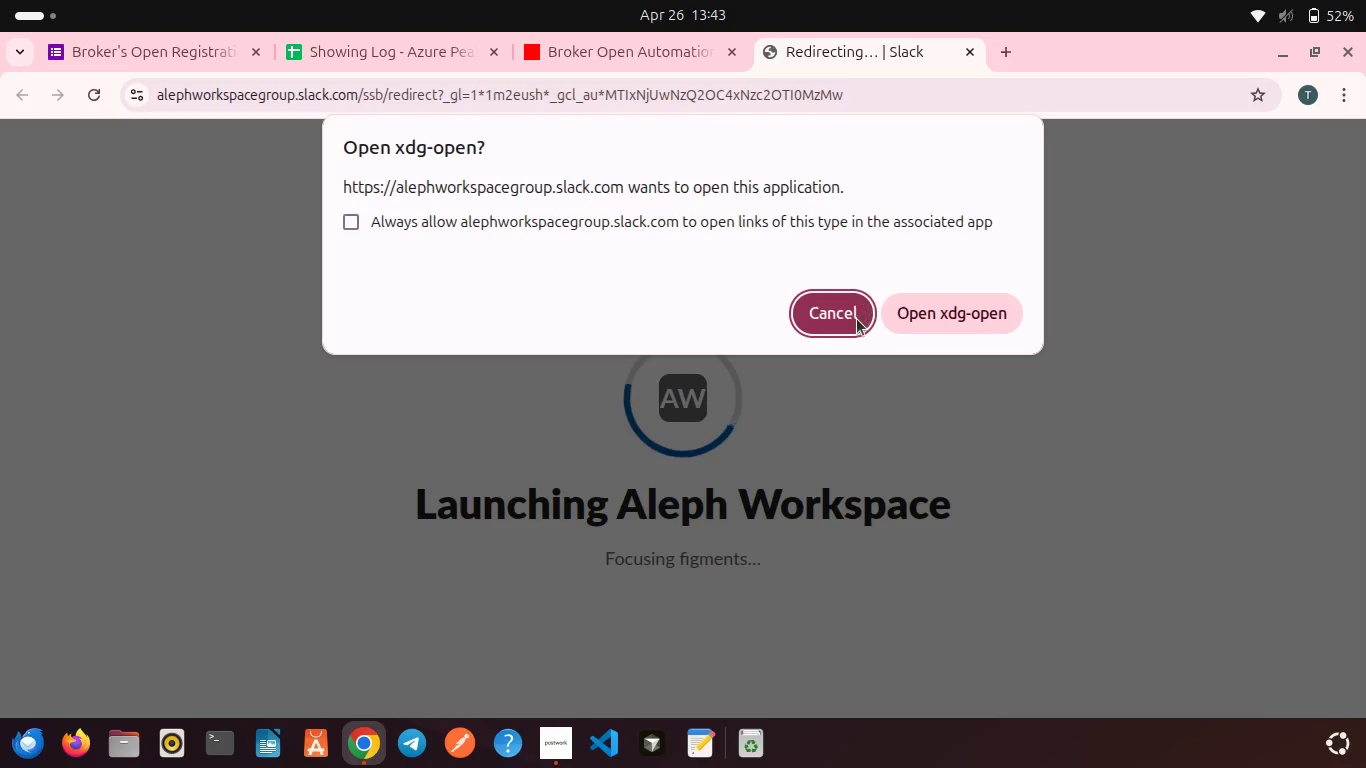 
left_click([854, 321])
 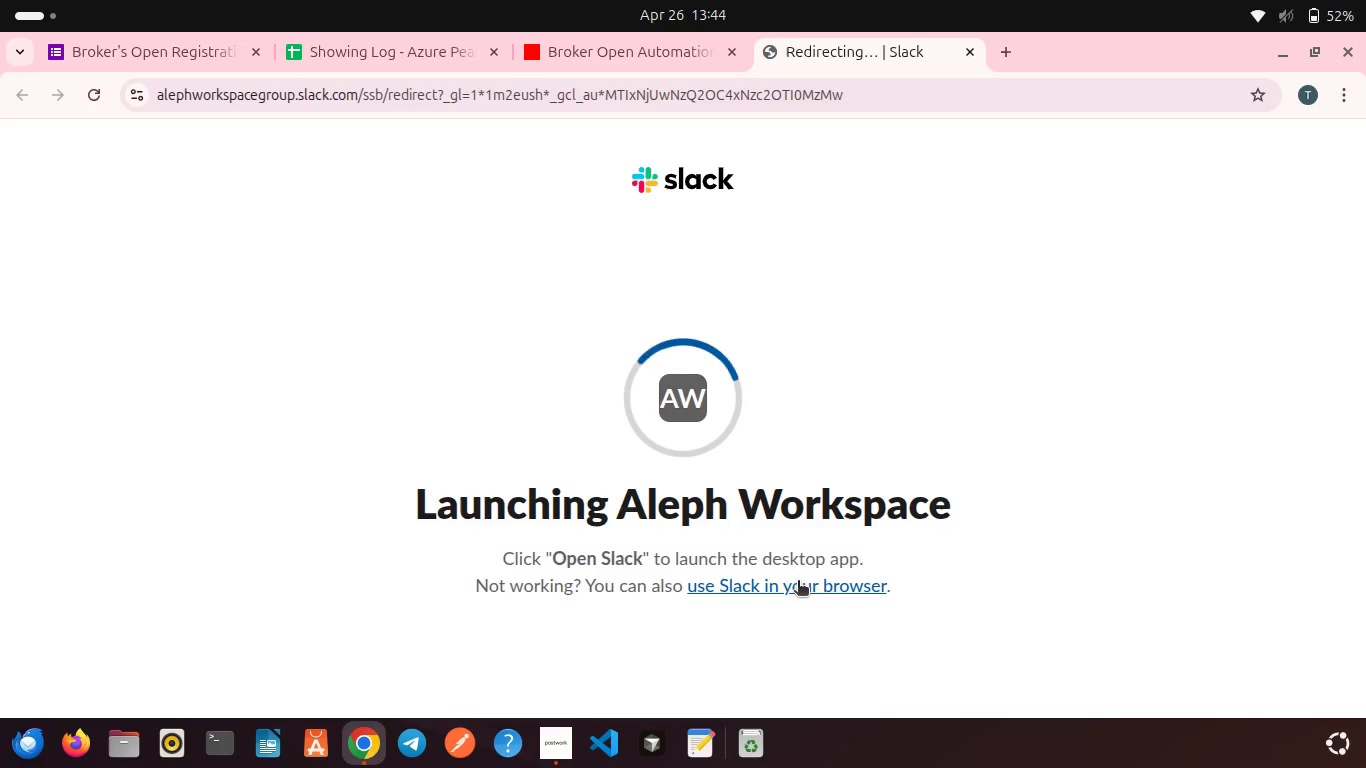 
left_click([798, 583])
 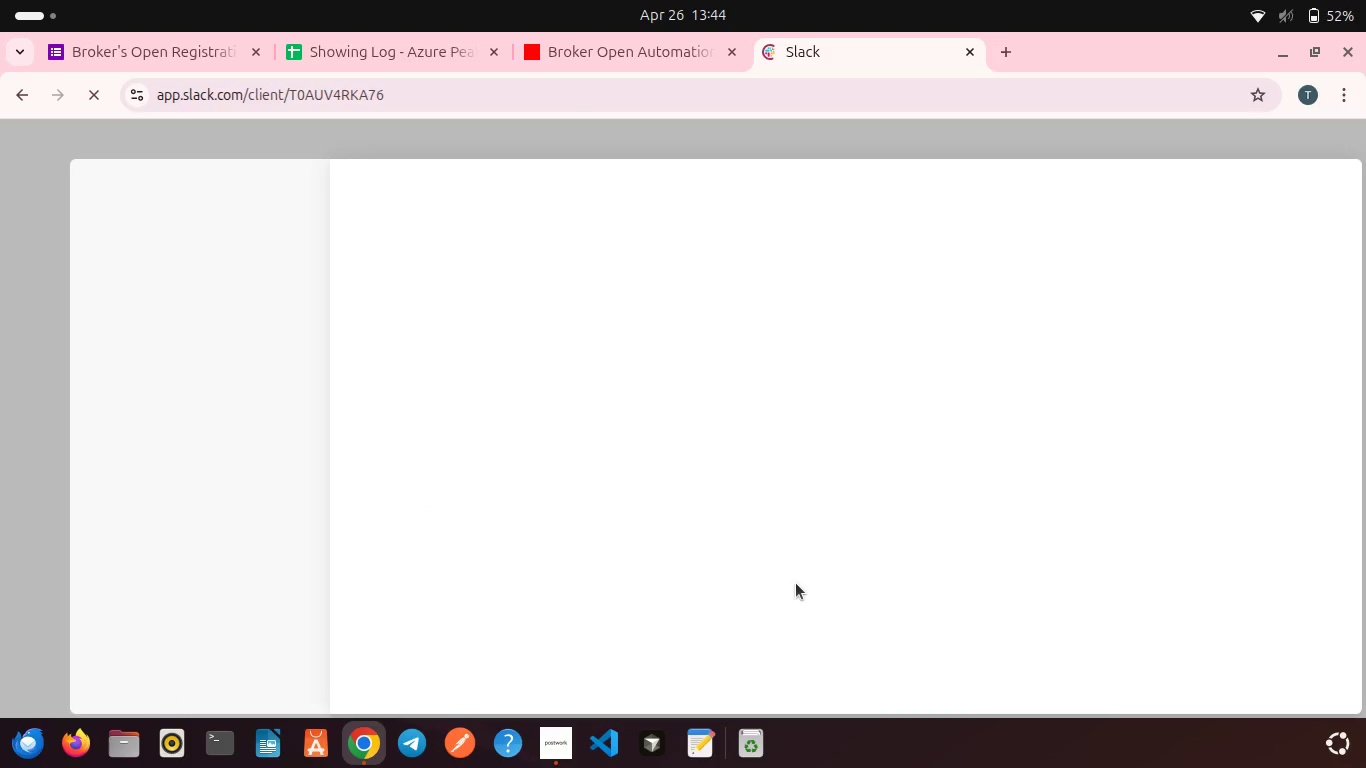 
wait(8.15)
 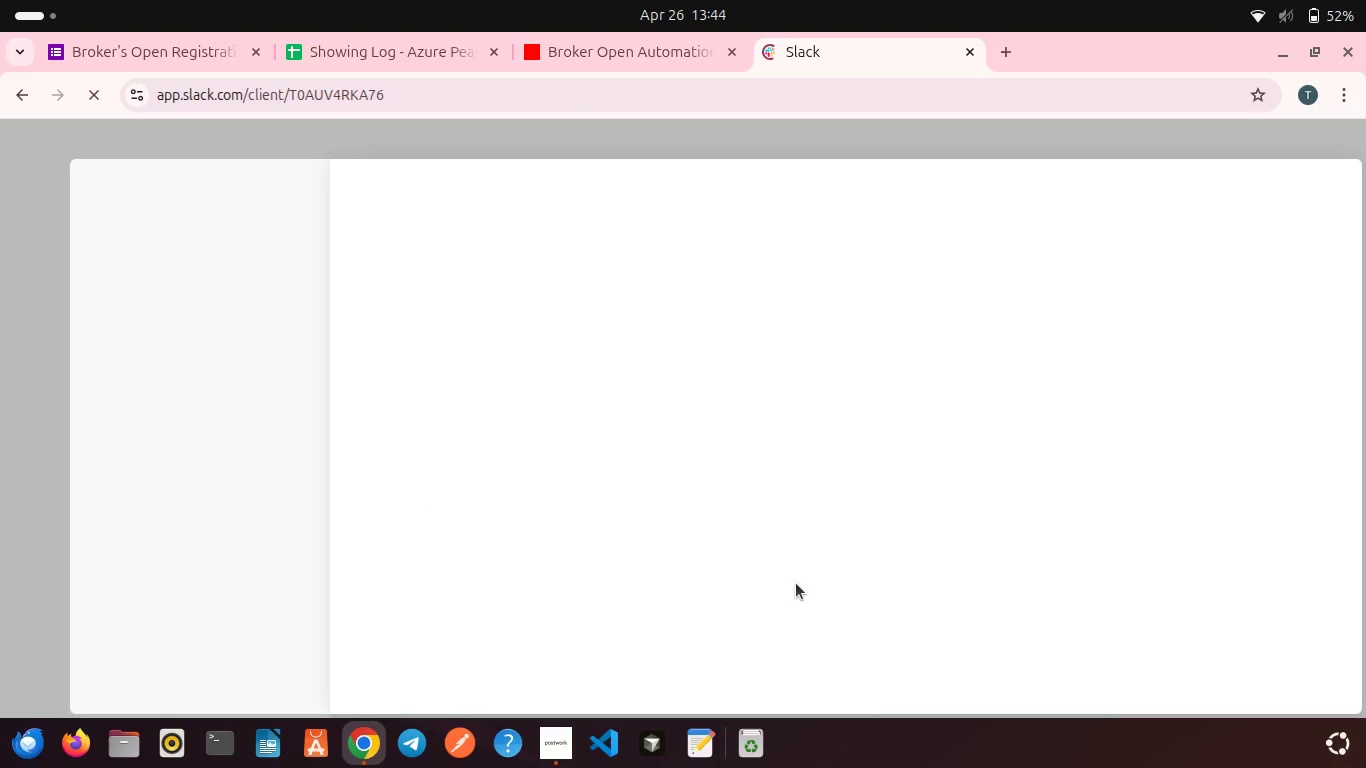 
left_click([601, 62])
 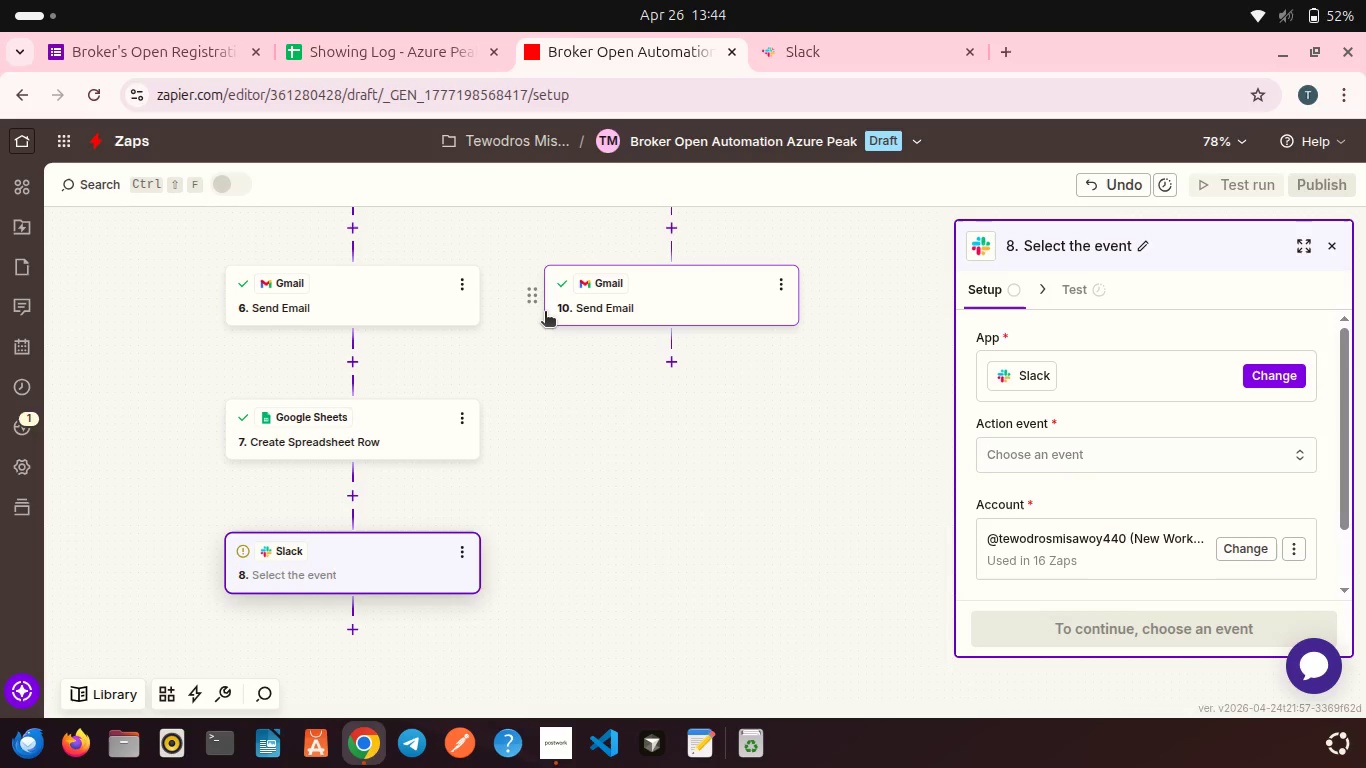 
scroll: coordinate [534, 313], scroll_direction: up, amount: 5.0
 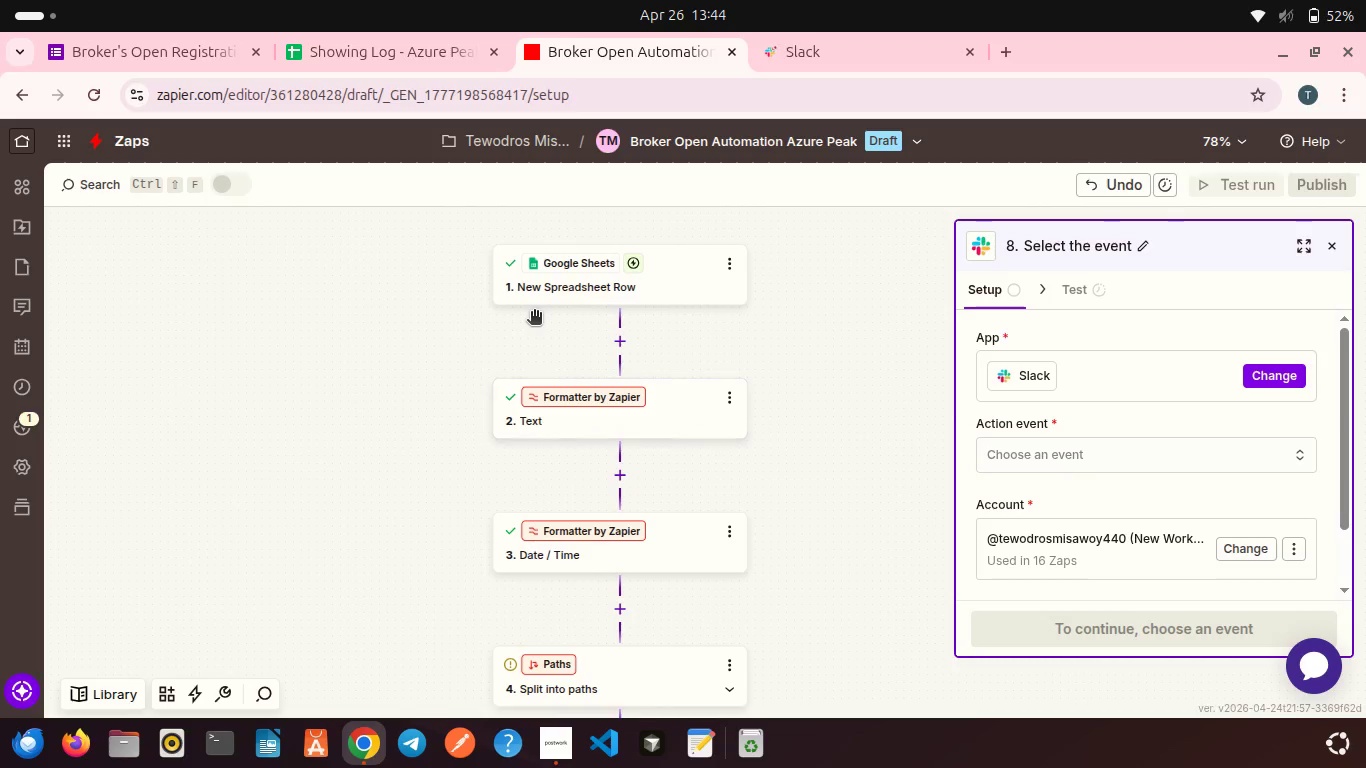 
wait(5.35)
 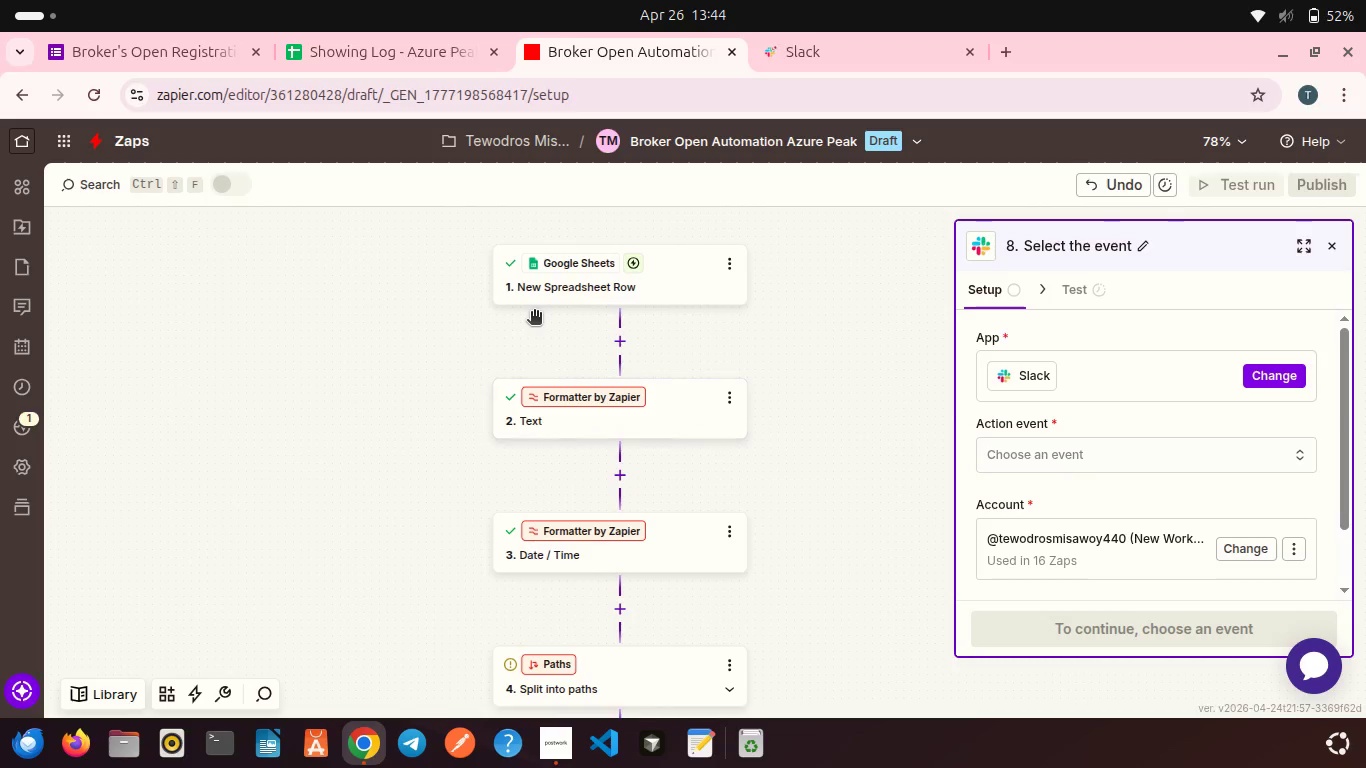 
scroll: coordinate [534, 313], scroll_direction: down, amount: 5.0
 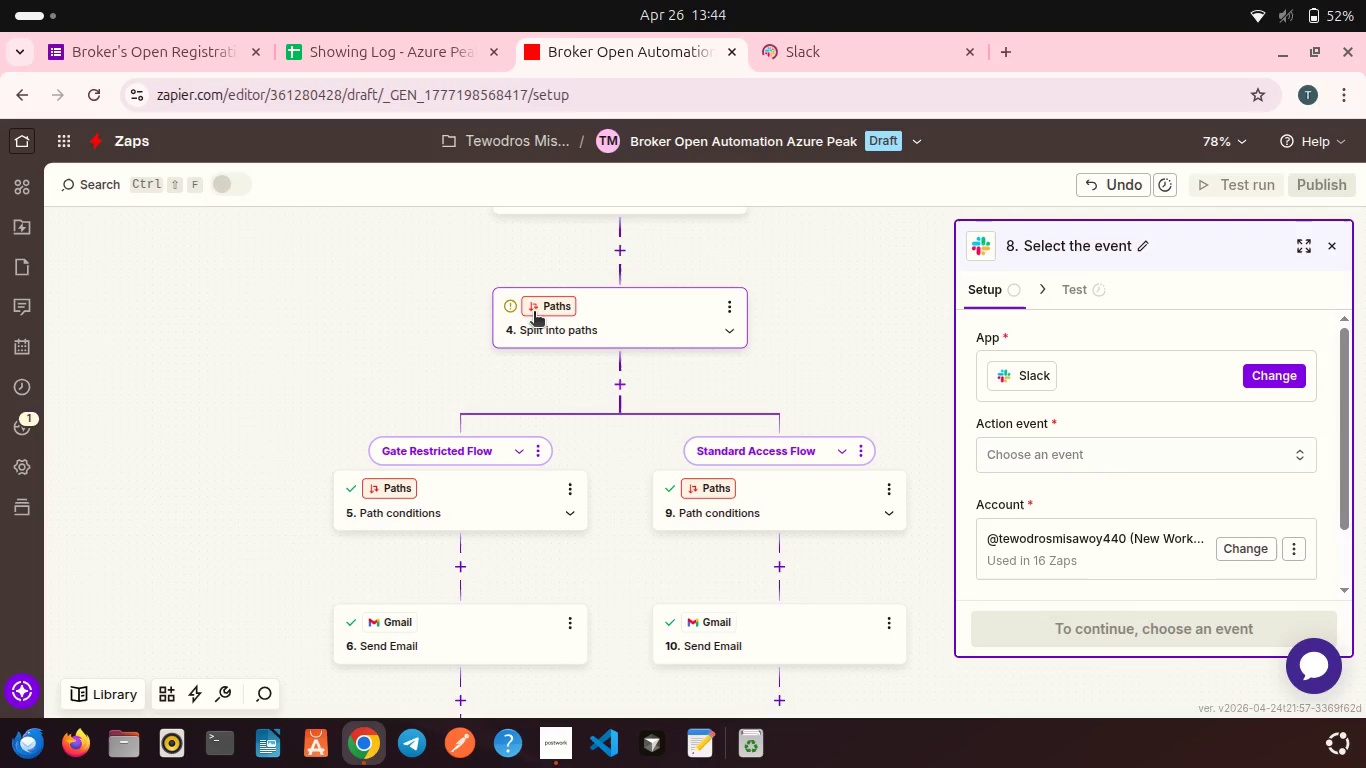 
wait(6.1)
 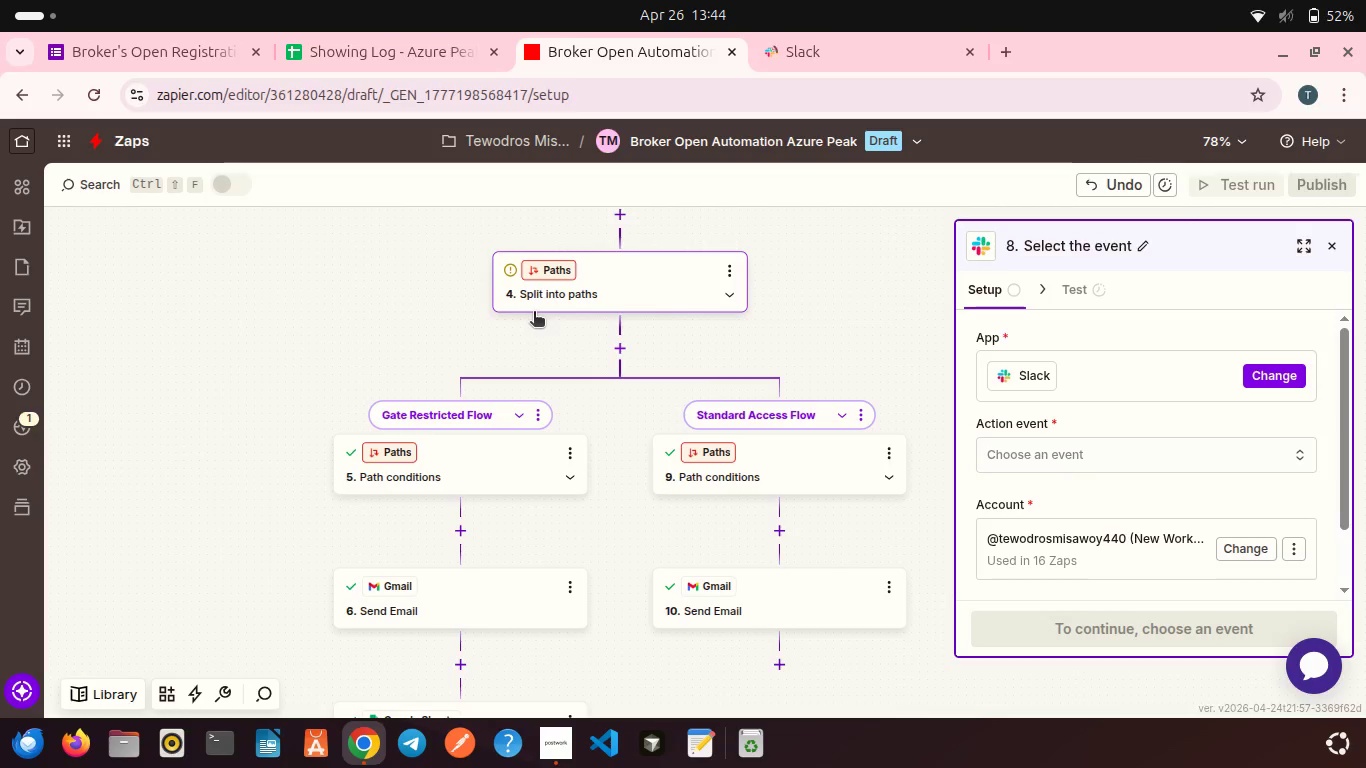 
scroll: coordinate [534, 313], scroll_direction: down, amount: 1.0
 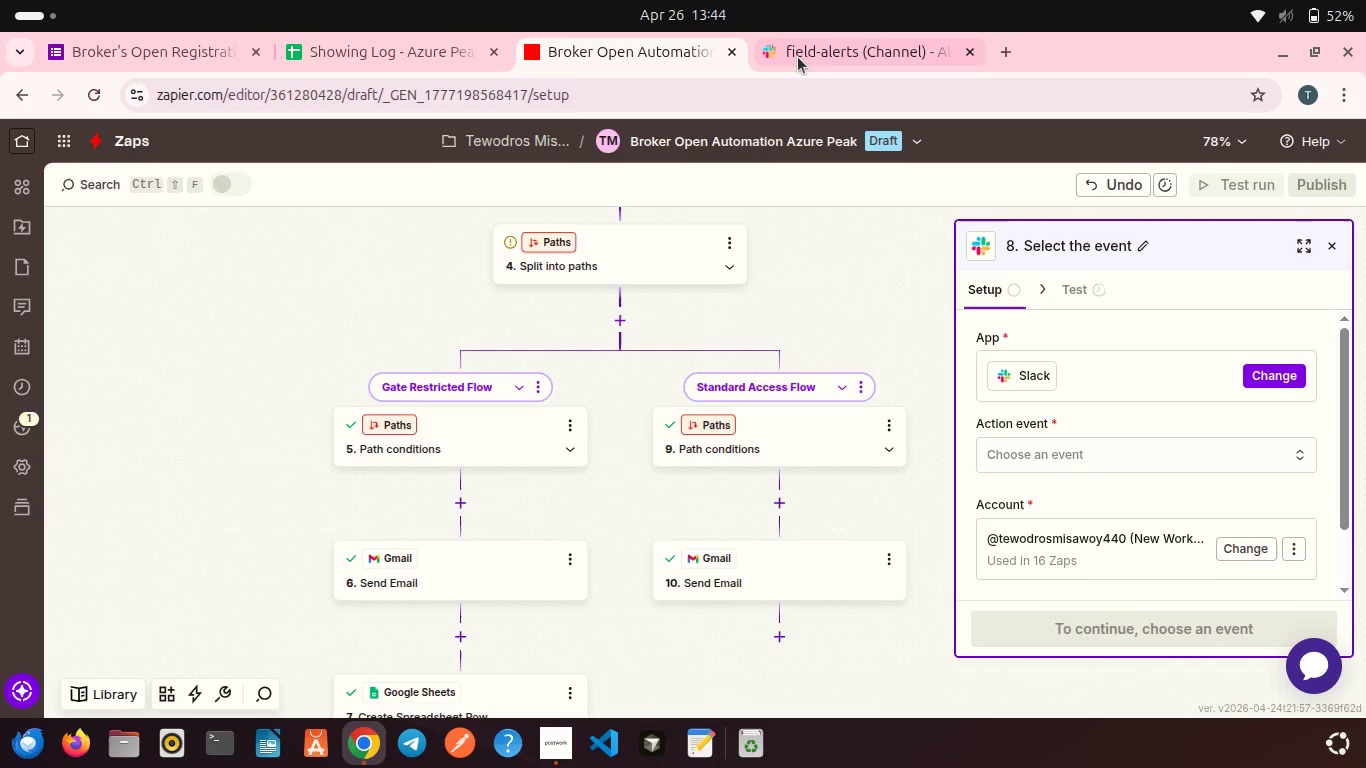 
left_click([797, 55])
 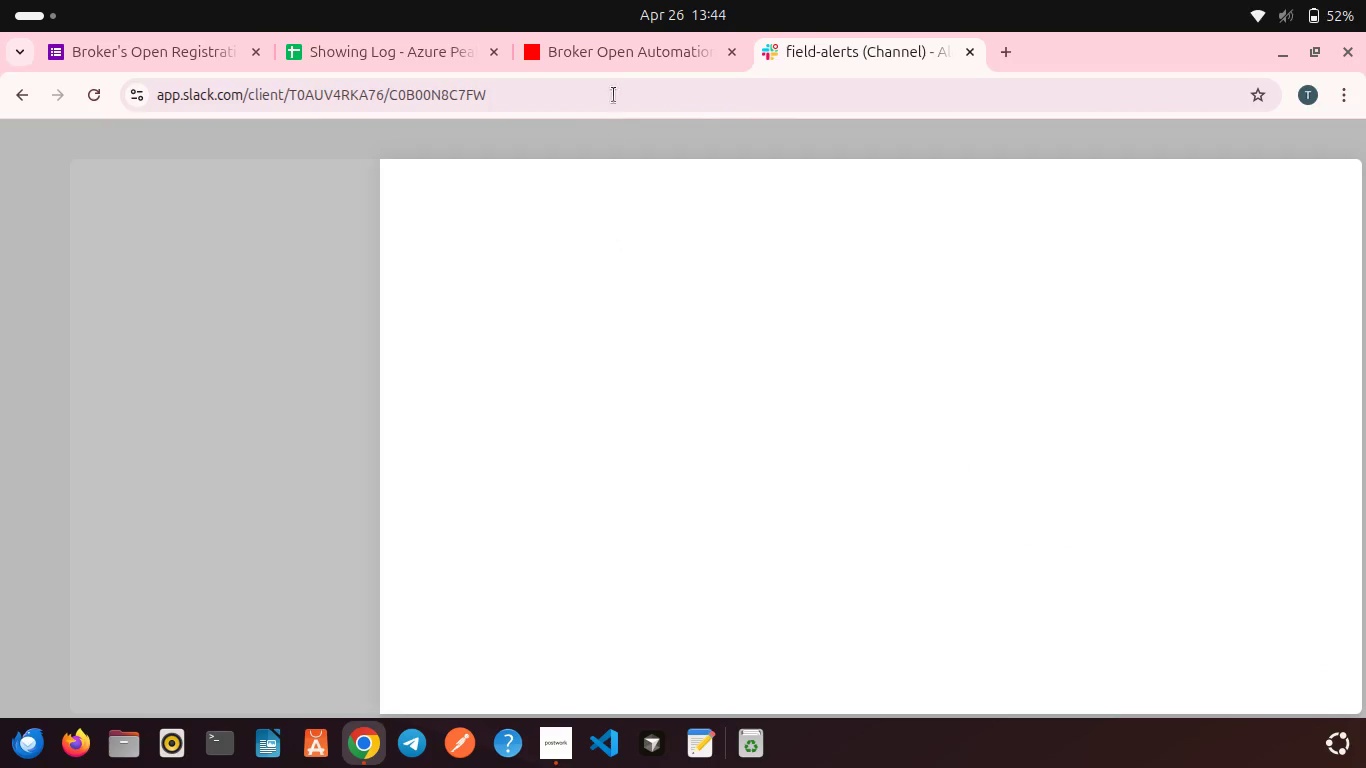 
left_click([612, 55])
 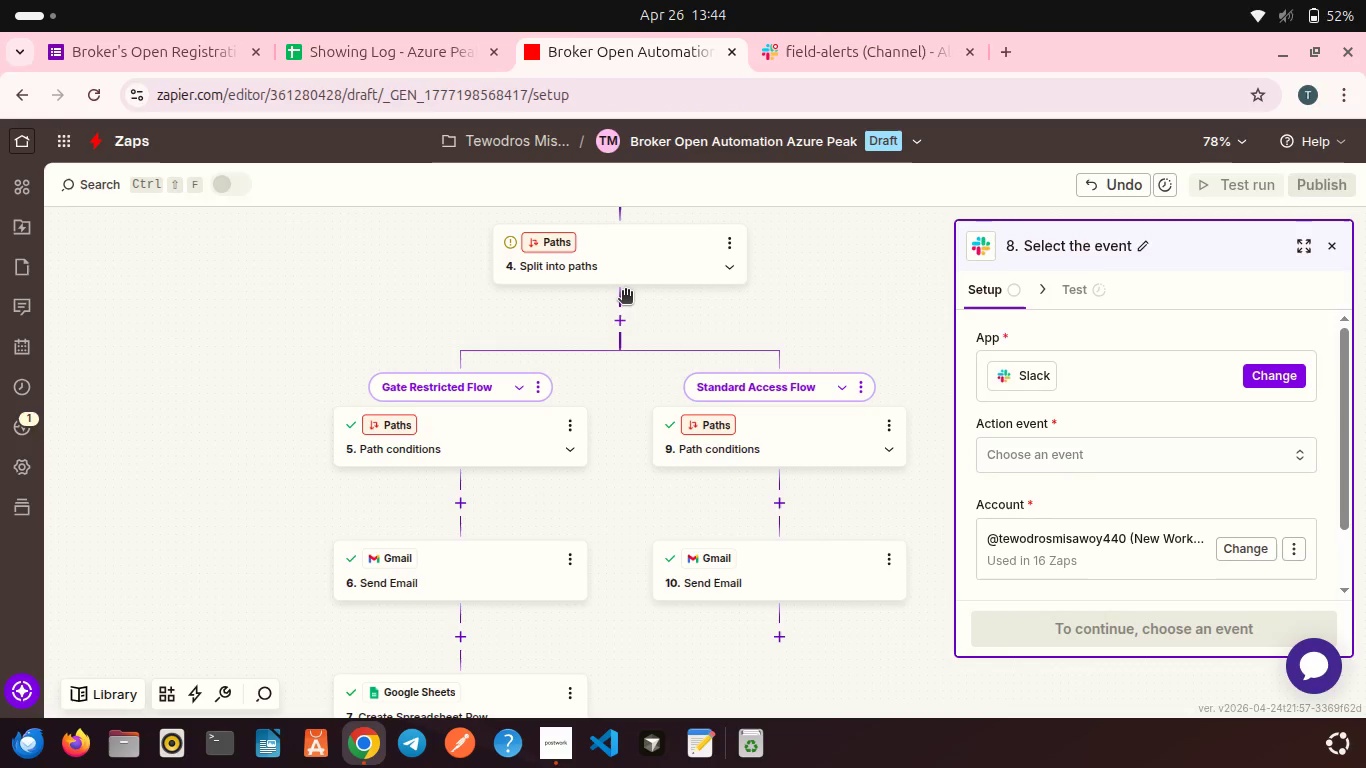 
scroll: coordinate [625, 292], scroll_direction: down, amount: 4.0
 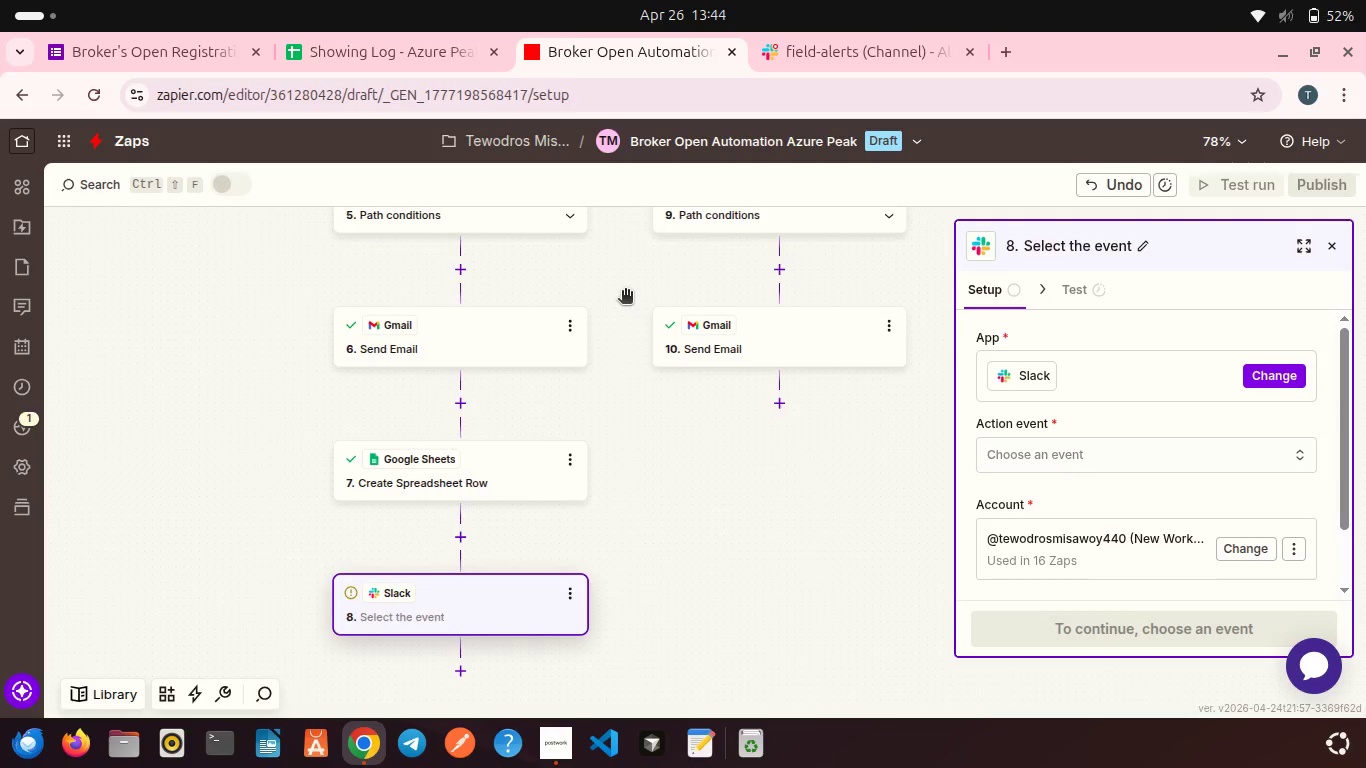 
scroll: coordinate [625, 292], scroll_direction: up, amount: 2.0
 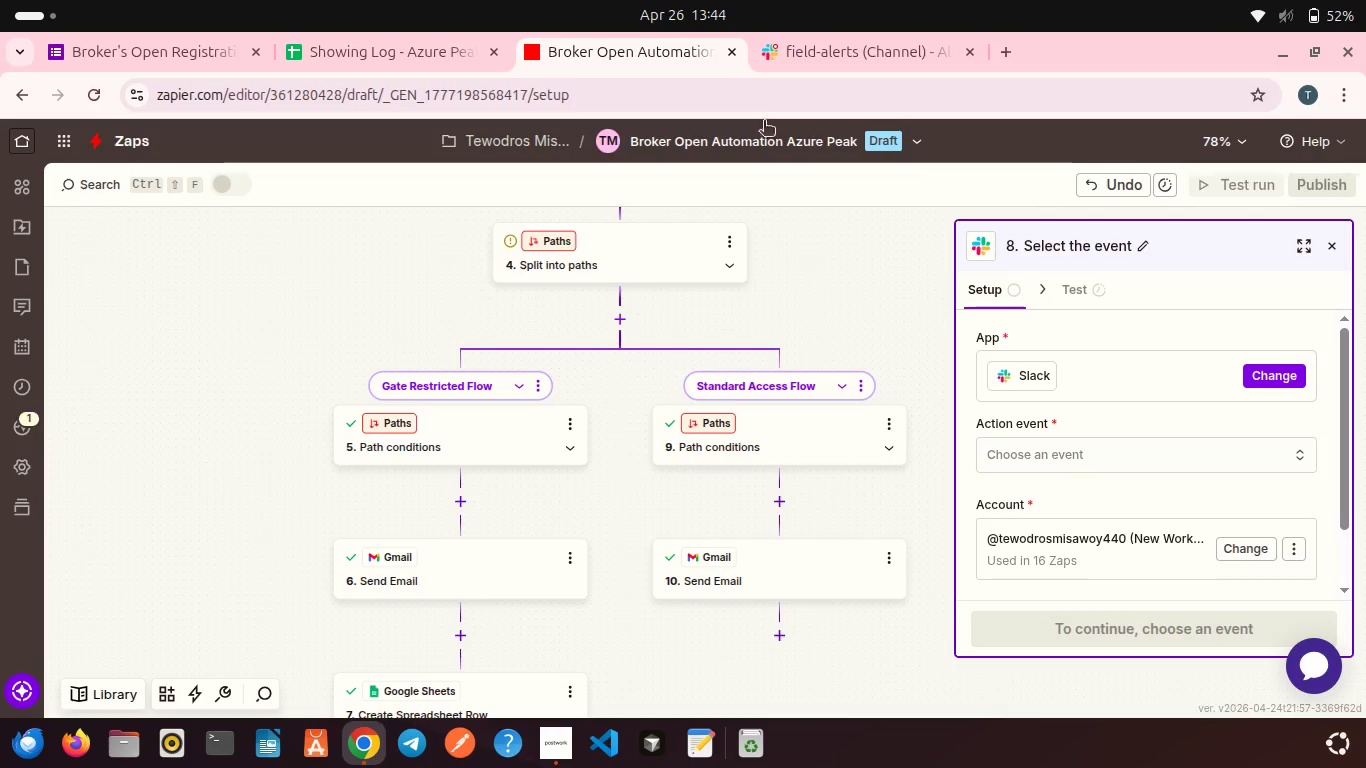 
wait(7.11)
 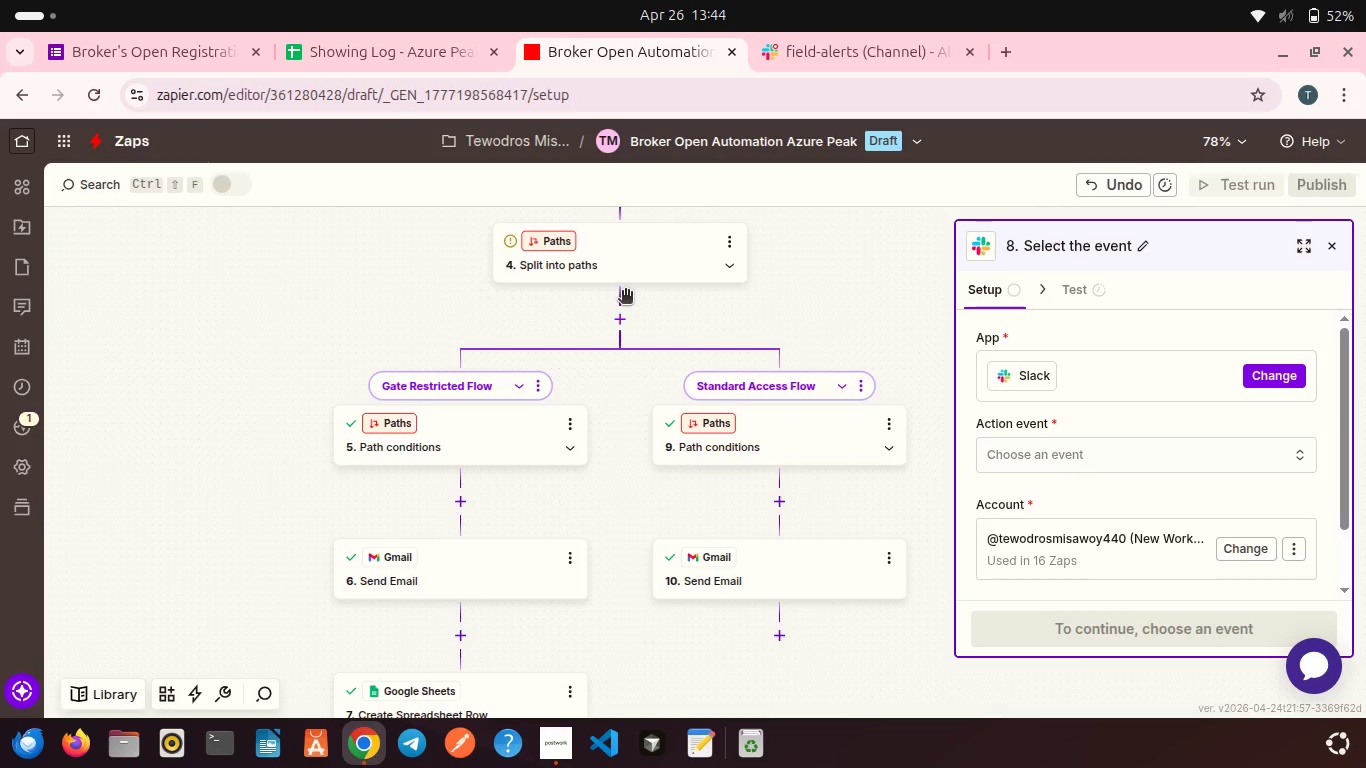 
left_click([796, 63])
 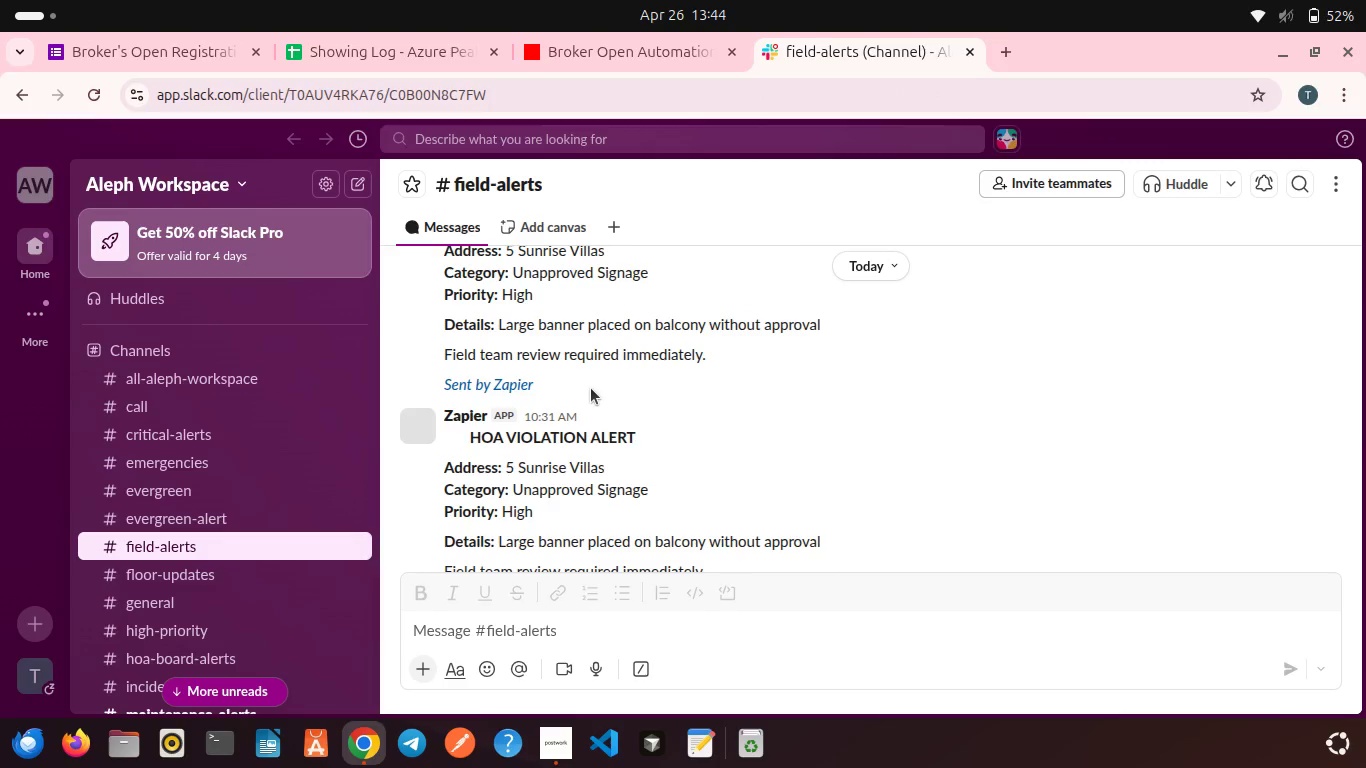 
scroll: coordinate [591, 388], scroll_direction: down, amount: 6.0
 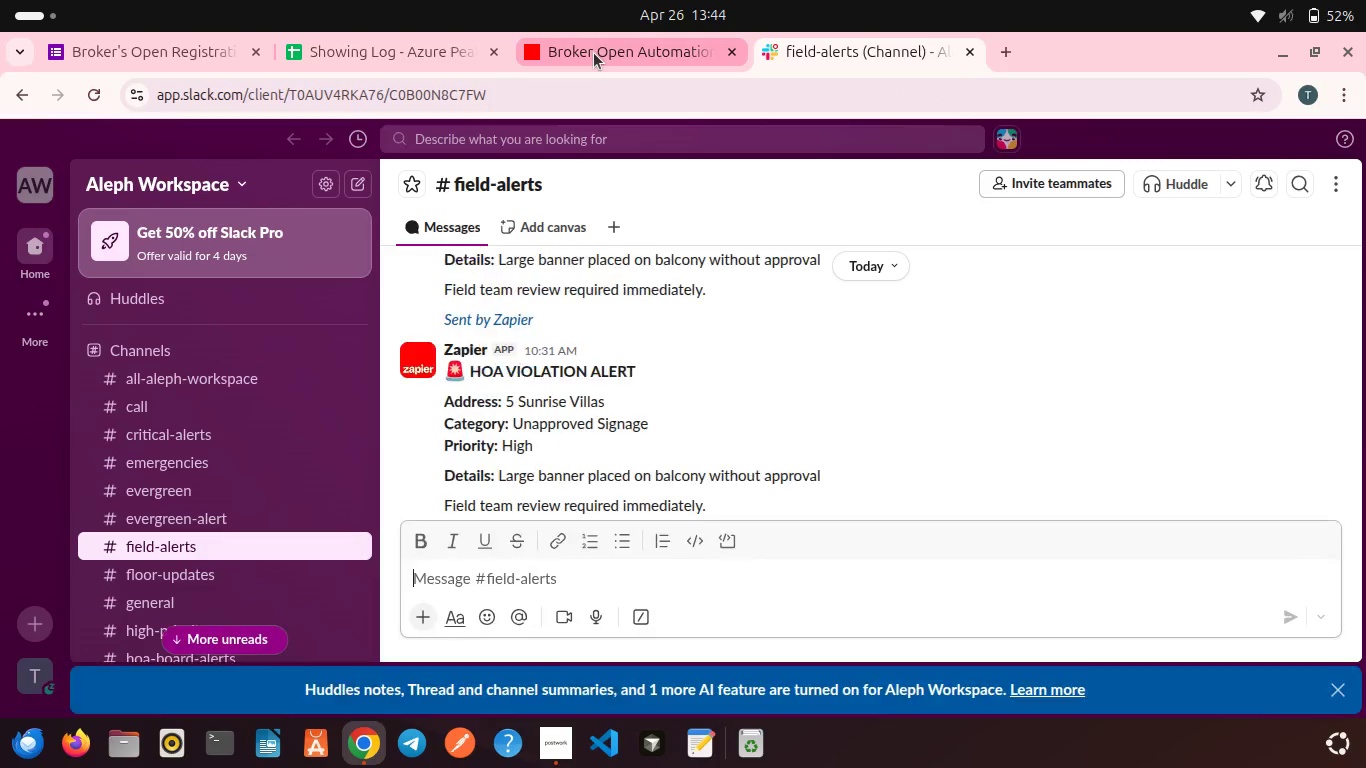 
left_click([594, 53])
 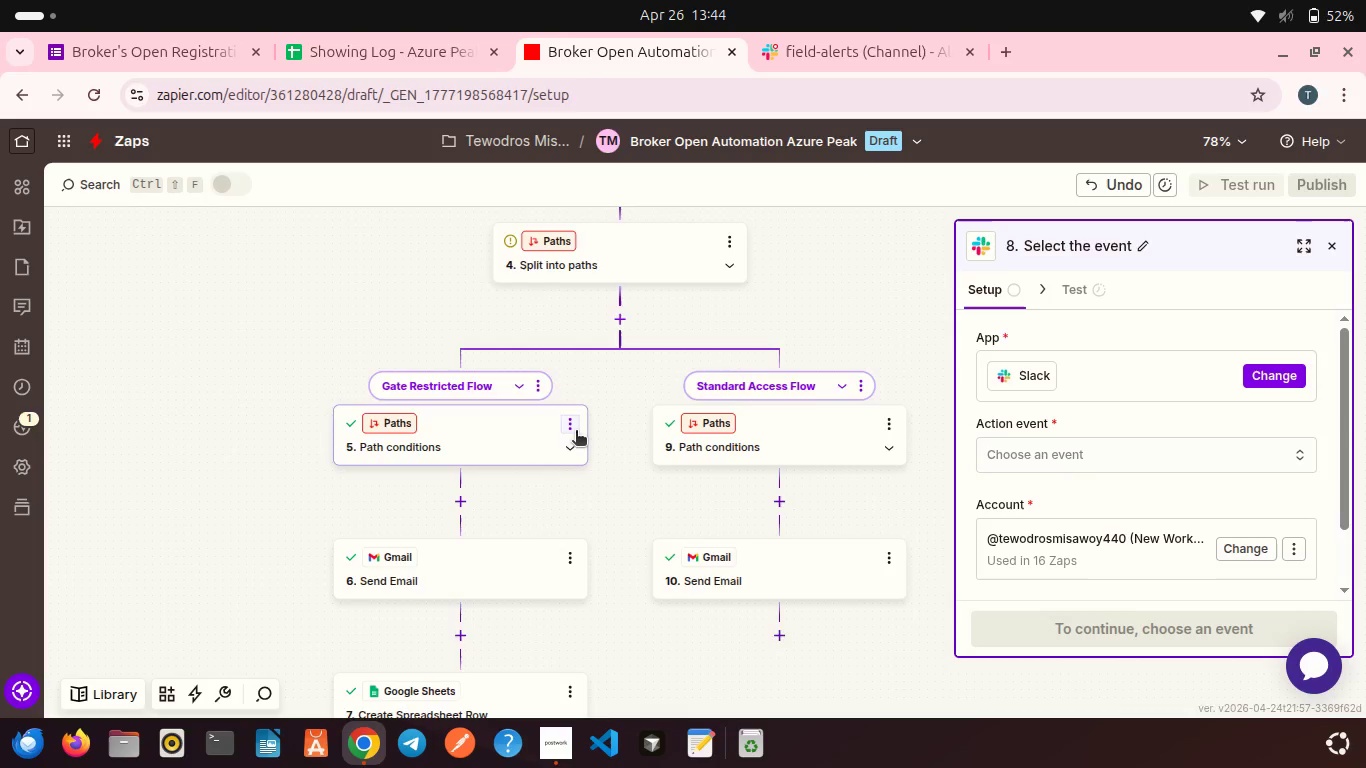 
scroll: coordinate [576, 432], scroll_direction: down, amount: 3.0
 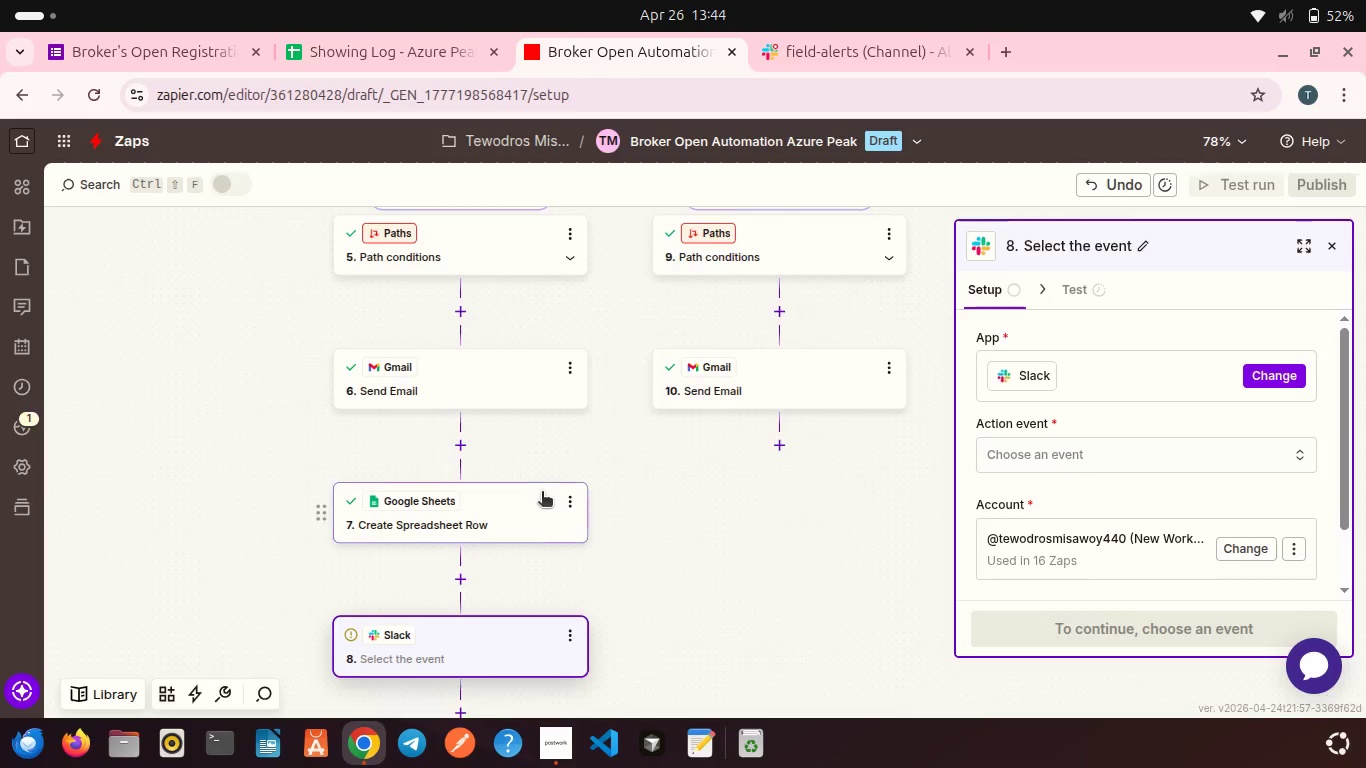 
left_click([505, 567])
 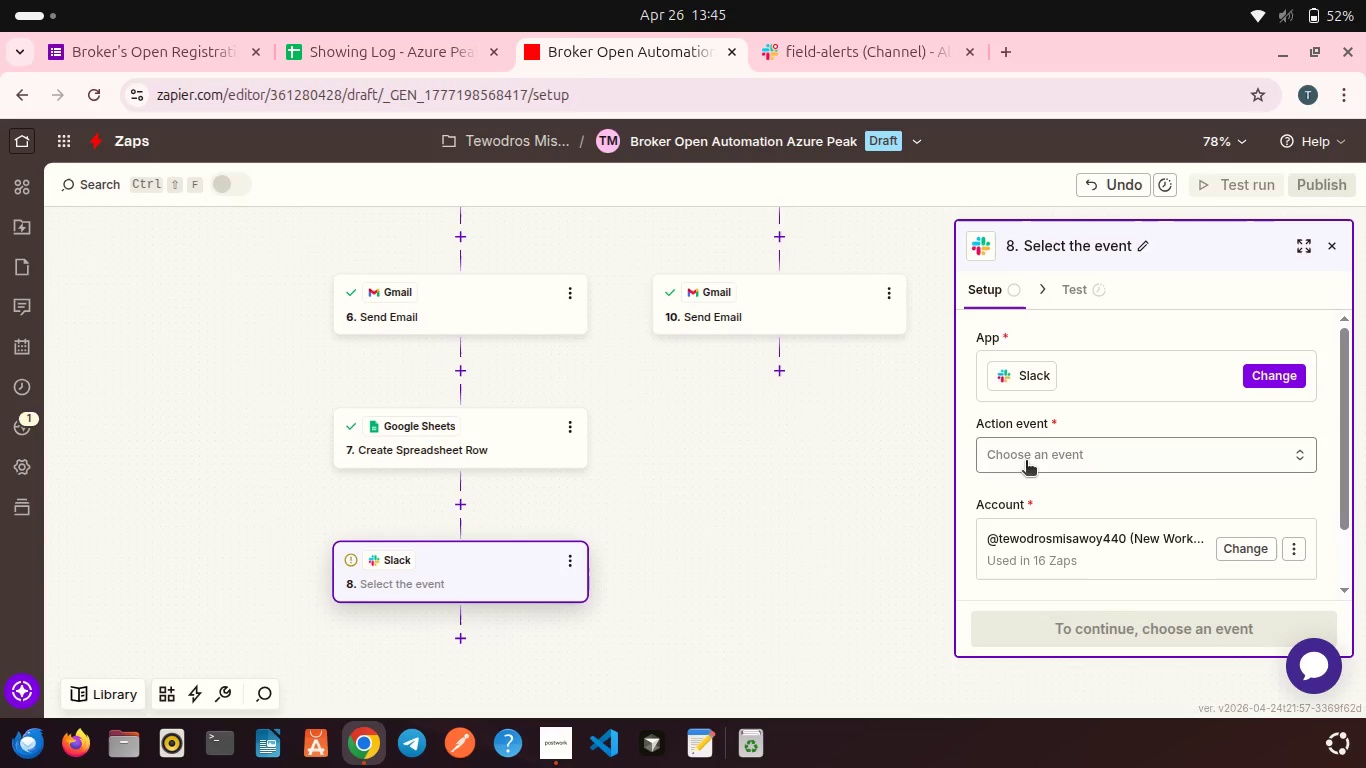 
scroll: coordinate [542, 493], scroll_direction: down, amount: 2.0
 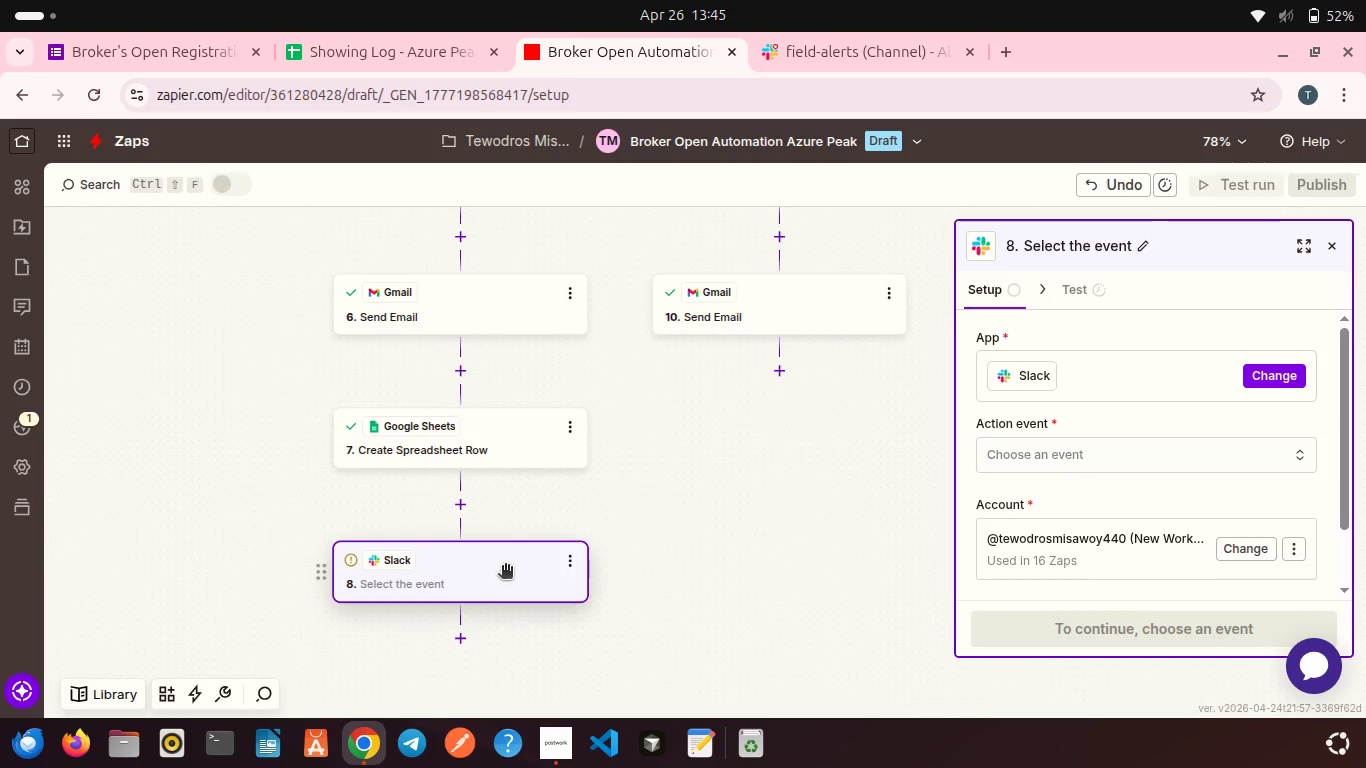 
left_click([1026, 462])
 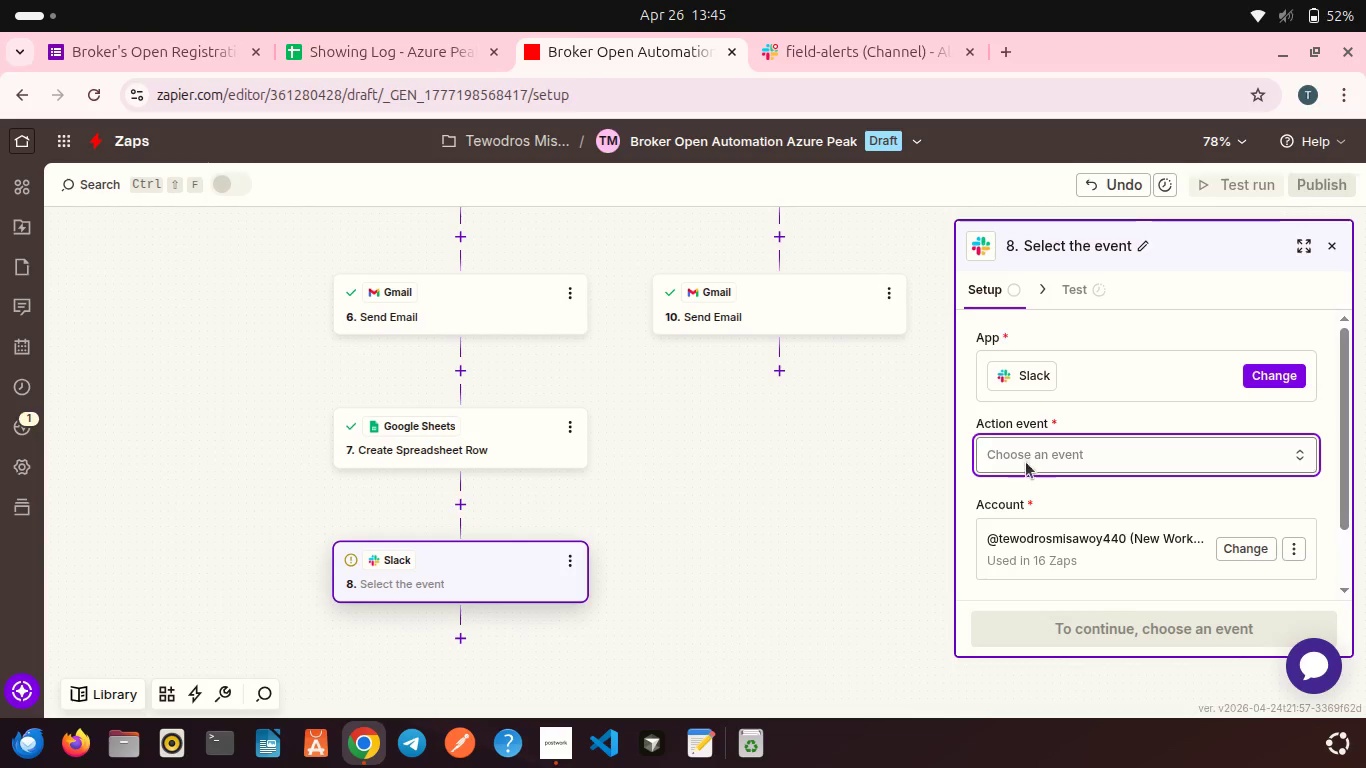 
mouse_move([984, 475])
 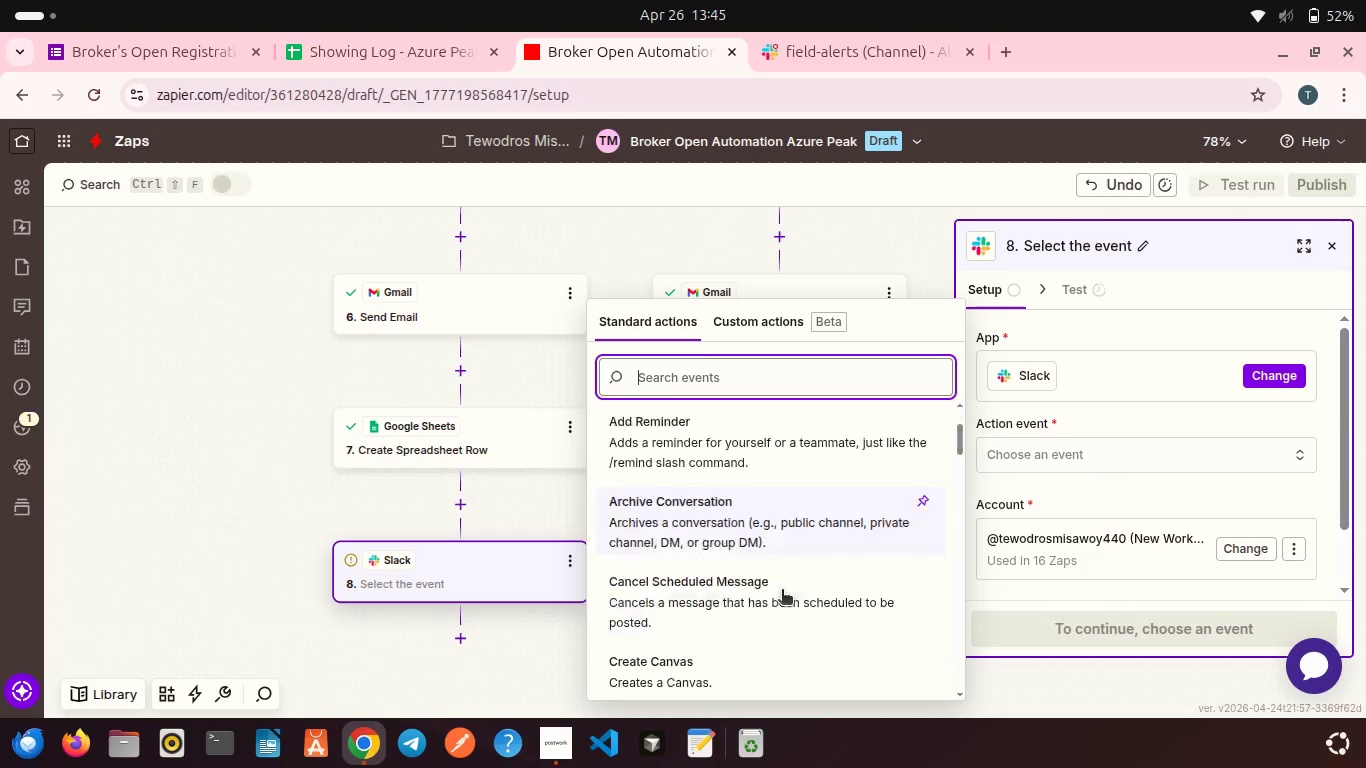 
scroll: coordinate [782, 591], scroll_direction: down, amount: 2.0
 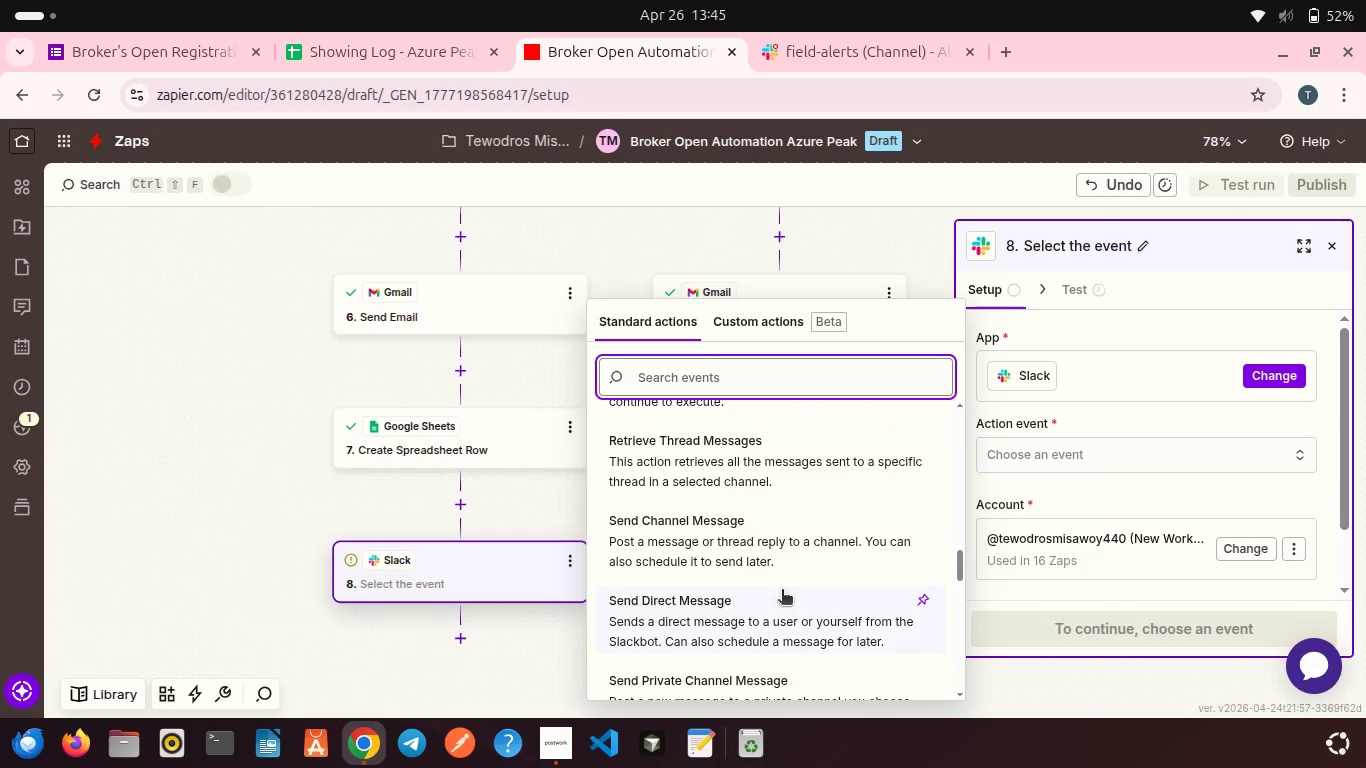 
left_click([723, 481])
 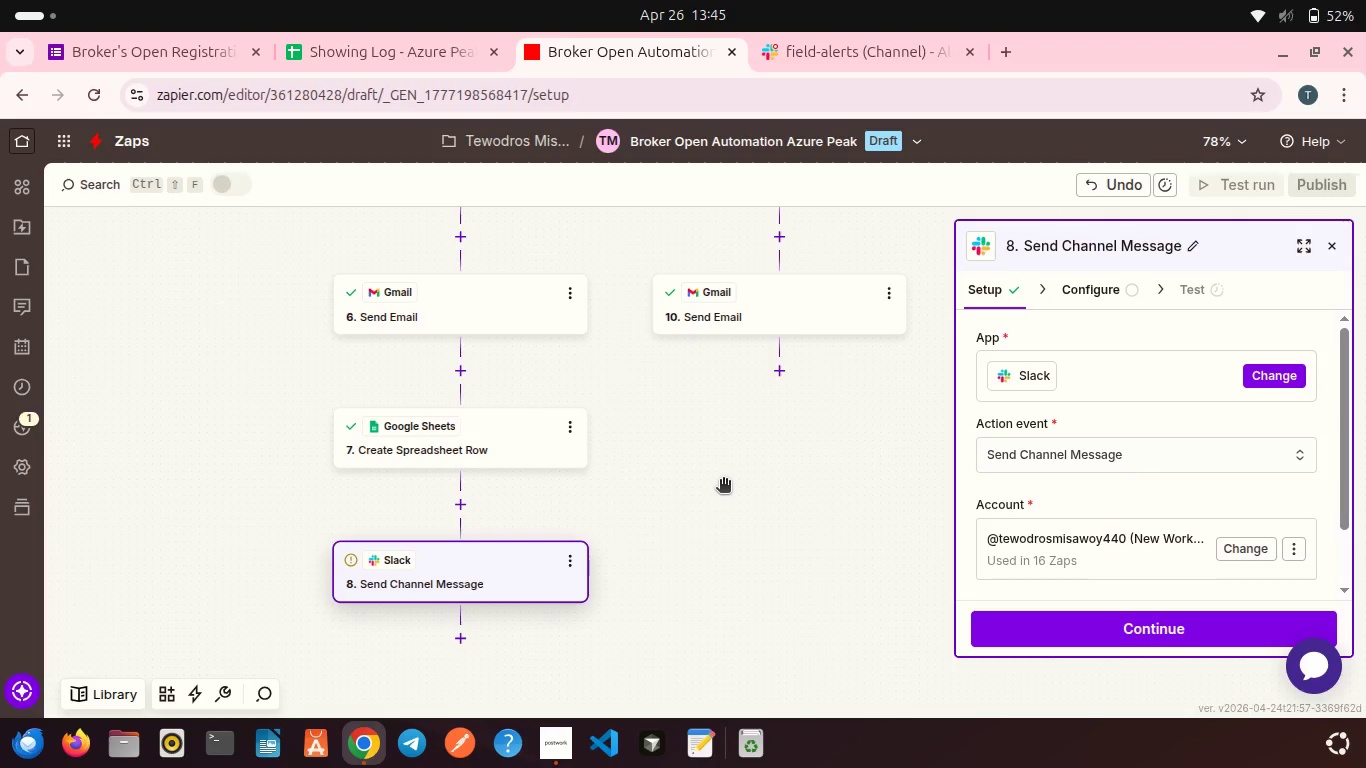 
scroll: coordinate [782, 591], scroll_direction: up, amount: 1.0
 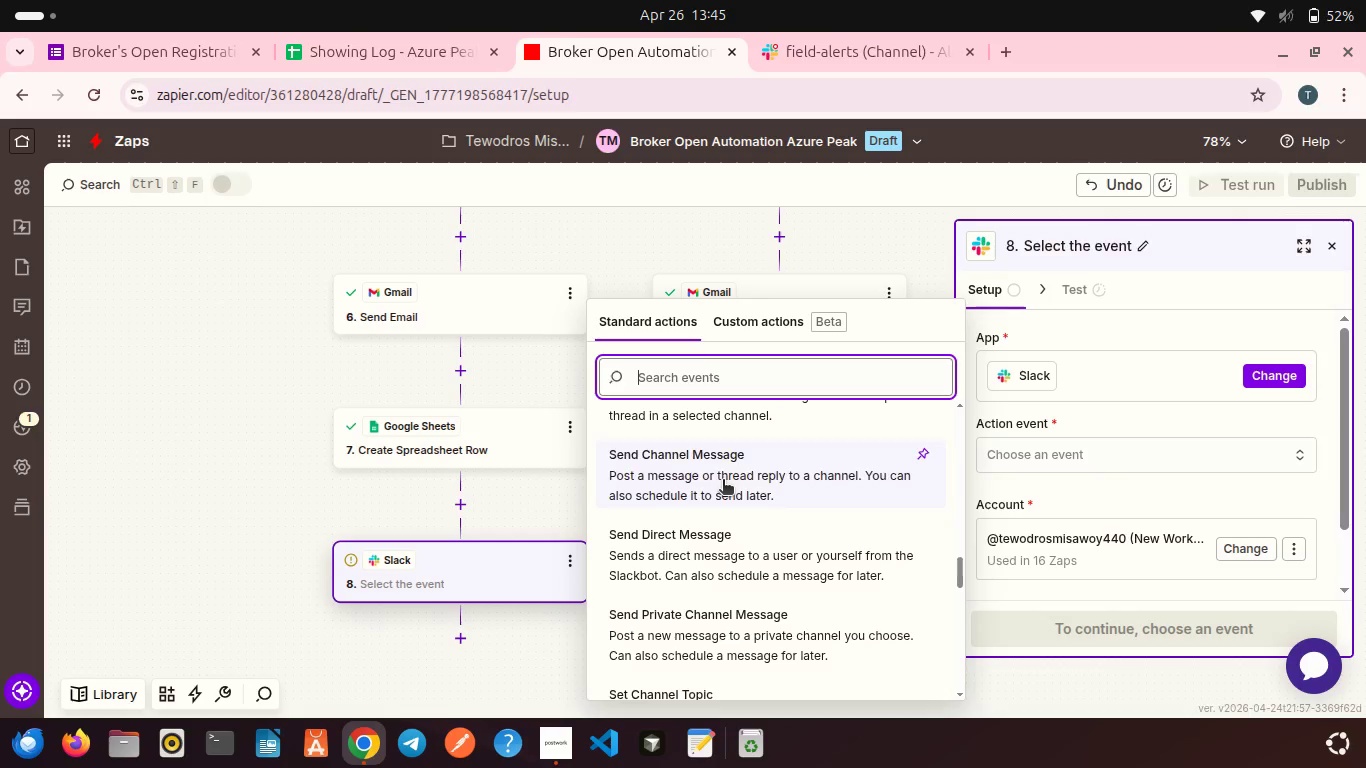 
wait(5.47)
 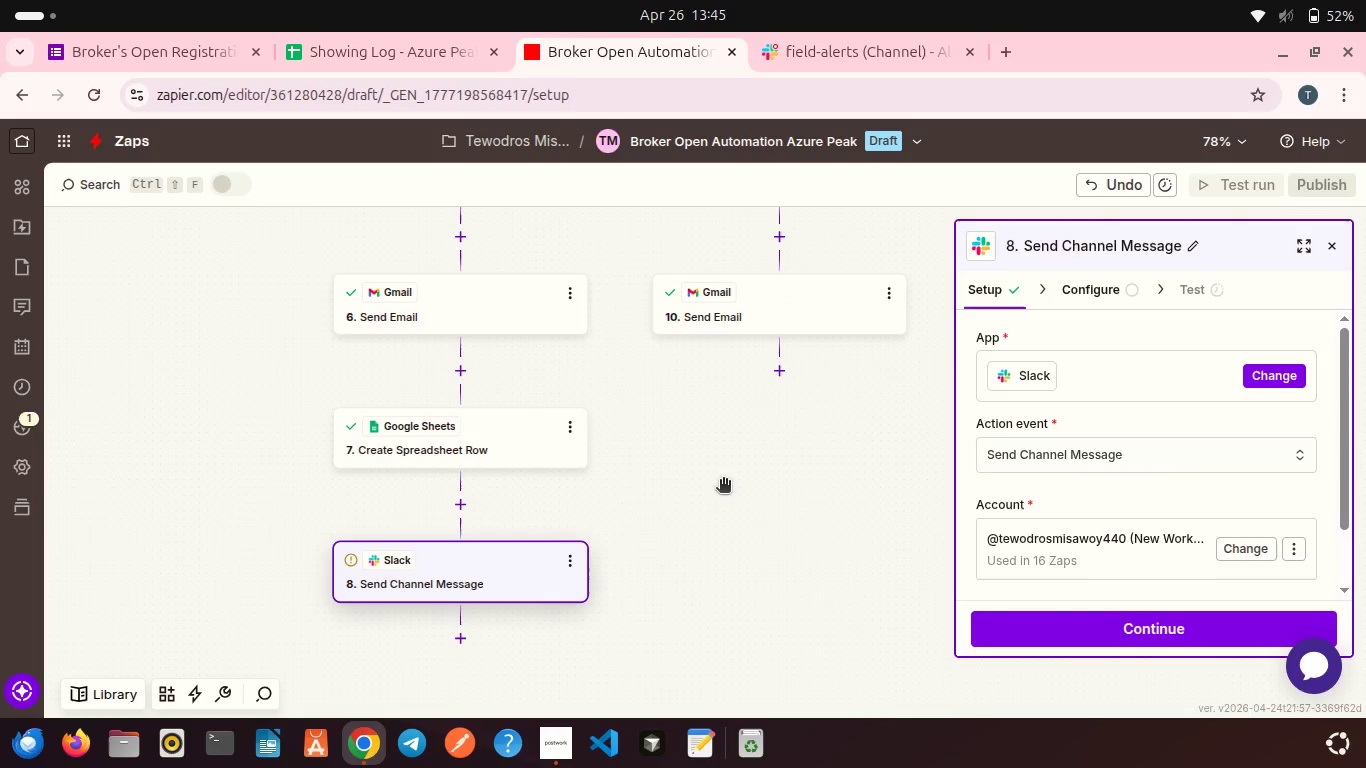 
left_click_drag(start_coordinate=[793, 89], to_coordinate=[791, 75])
 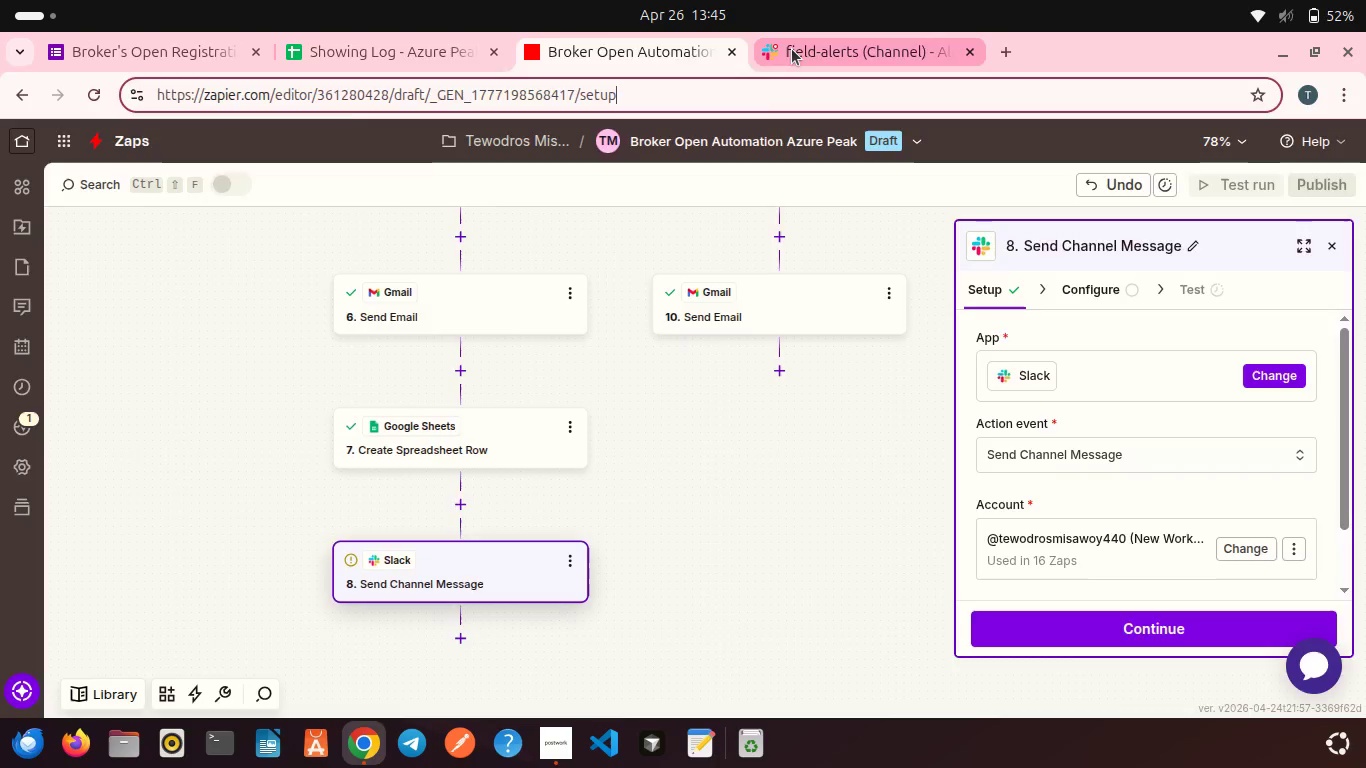 
left_click([792, 49])
 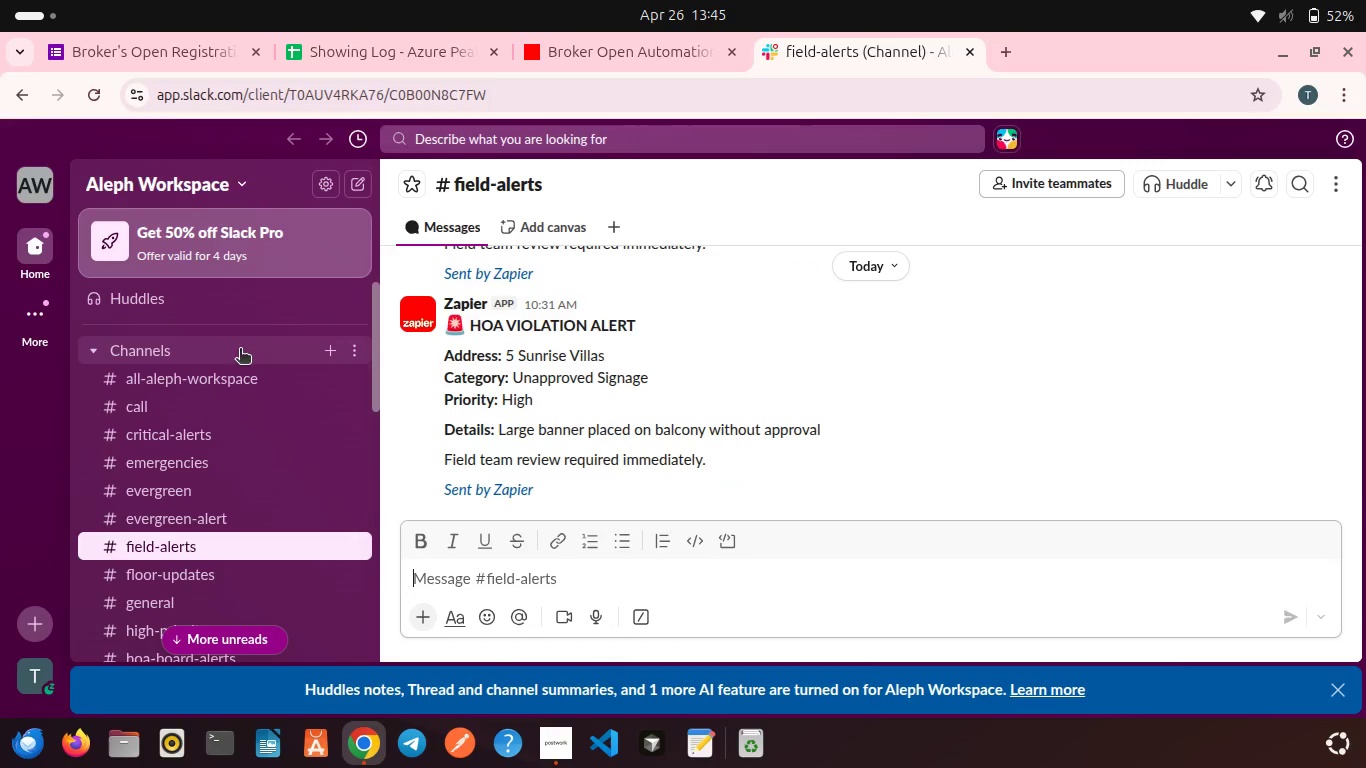 
left_click([327, 348])
 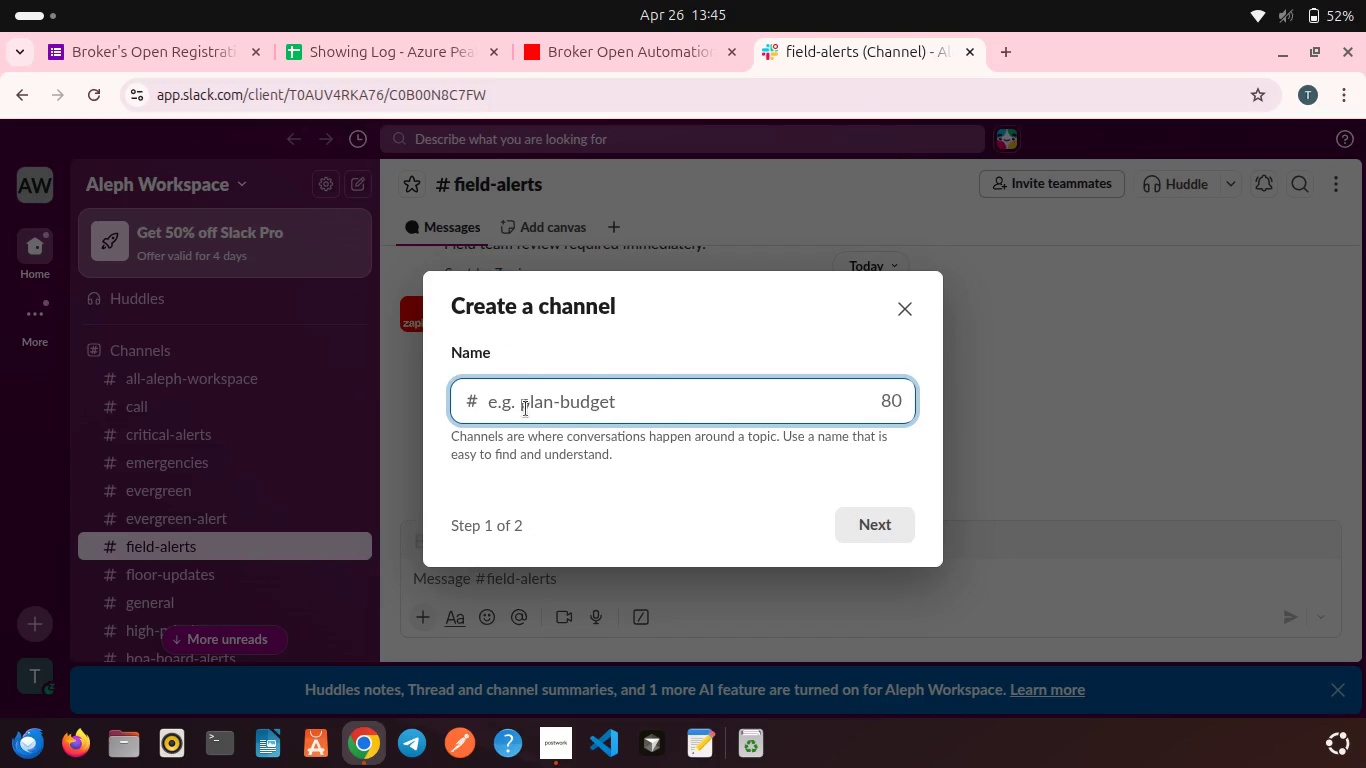 
left_click([526, 409])
 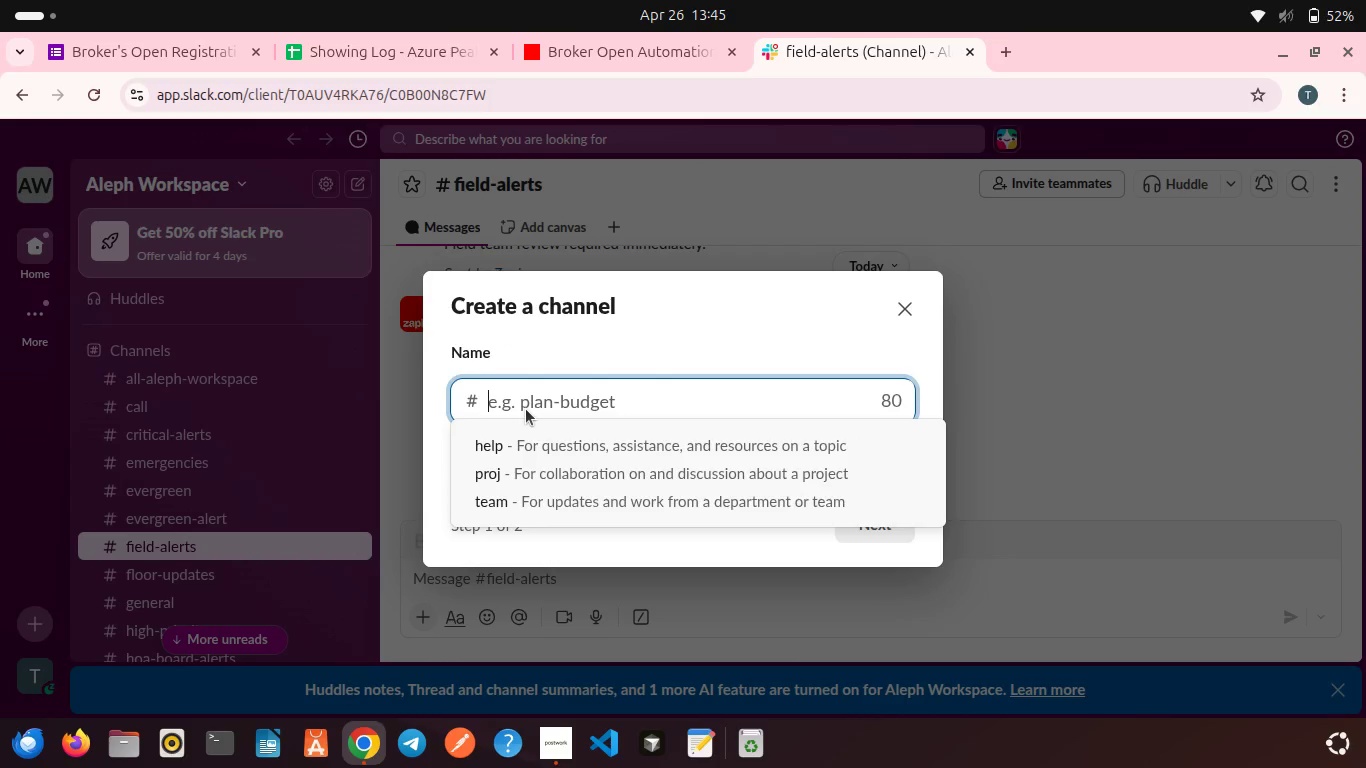 
type(showings-alerts)
 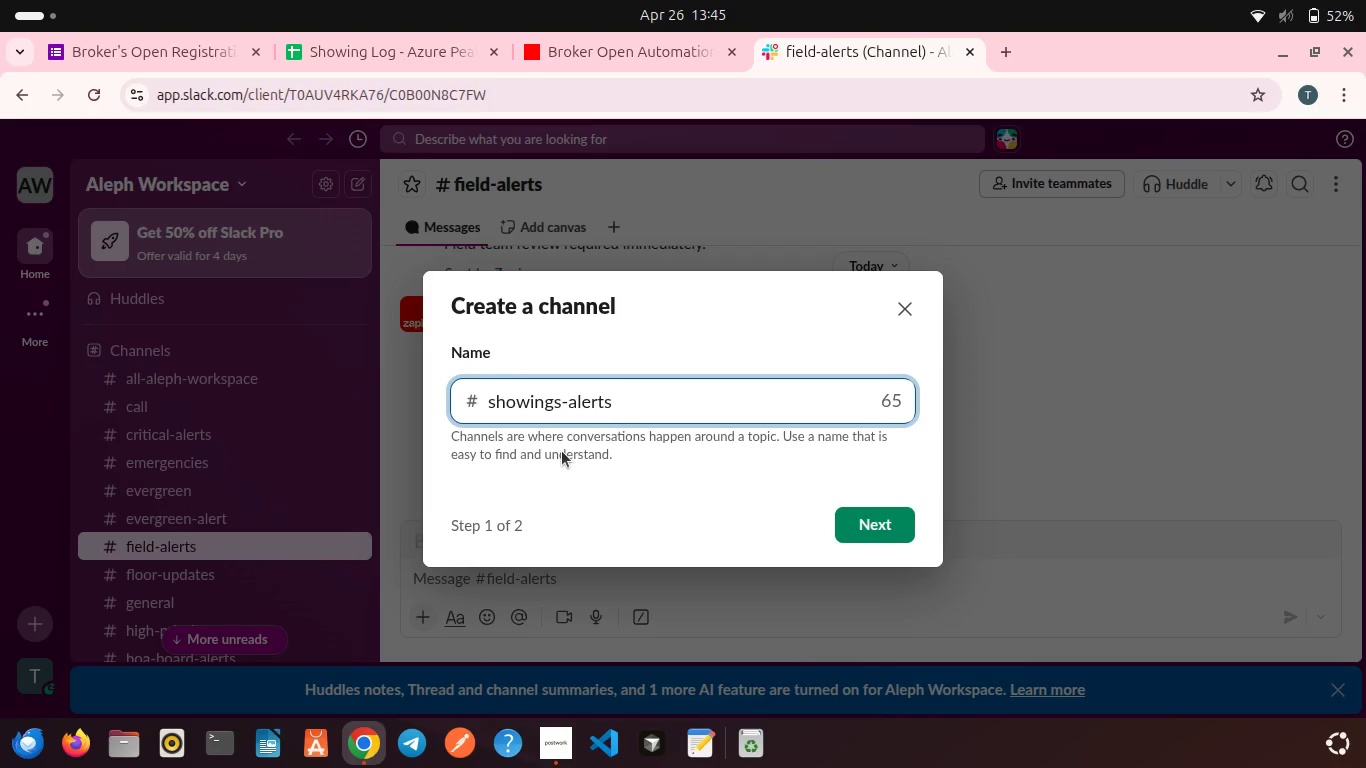 
wait(8.15)
 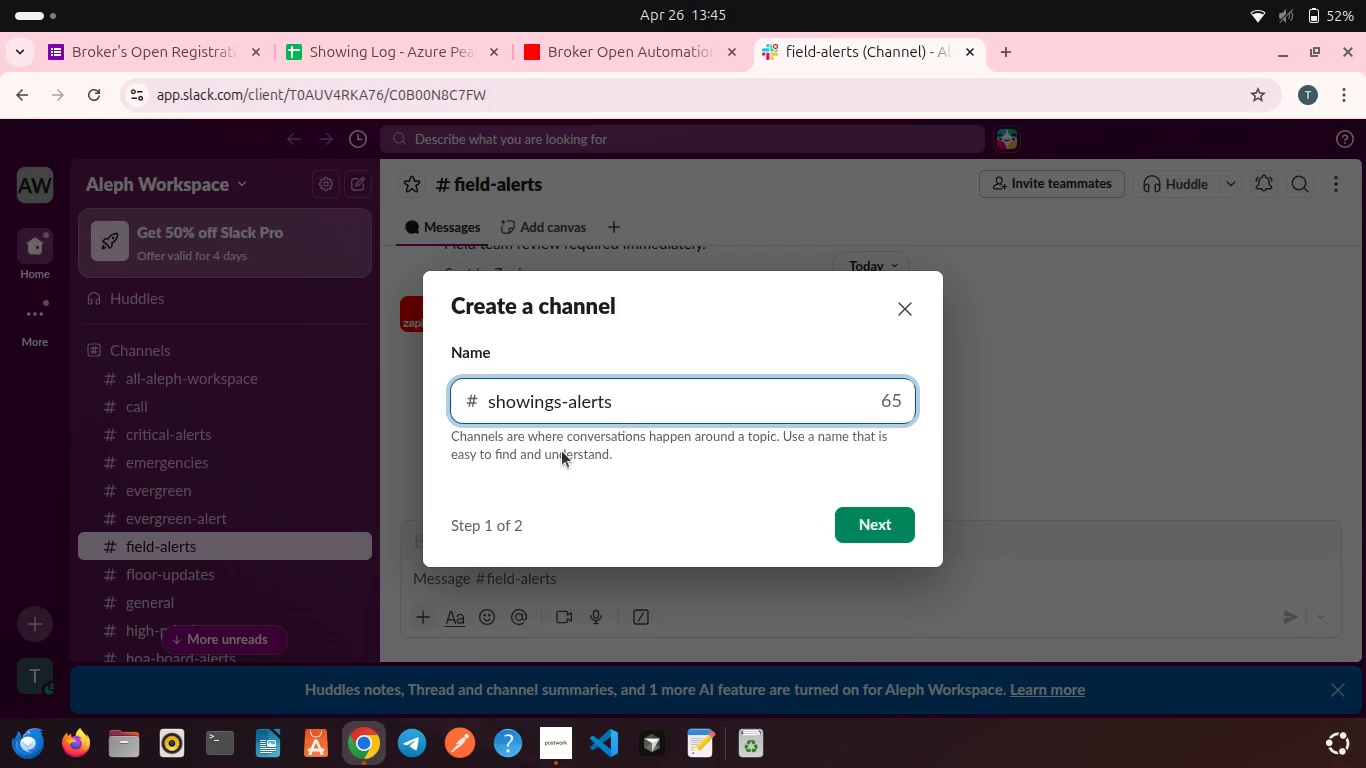 
left_click([869, 516])
 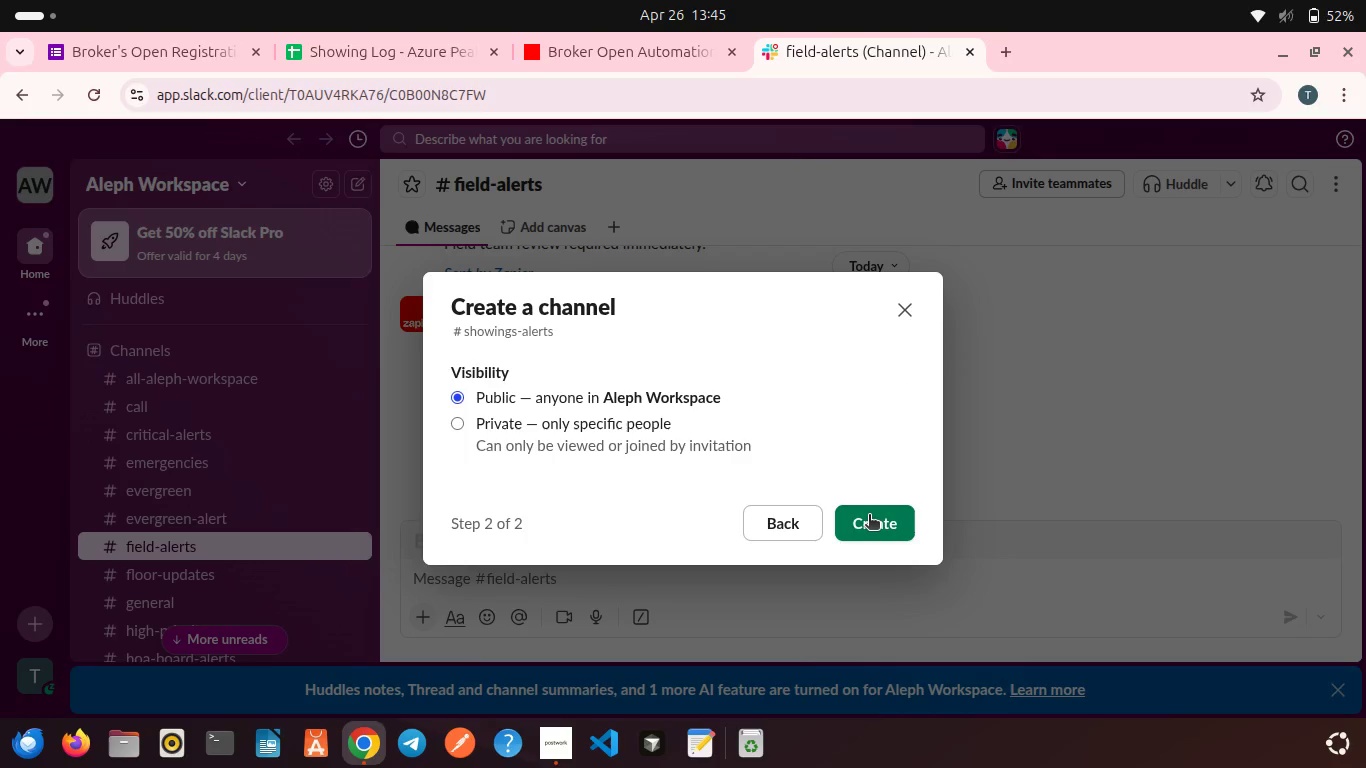 
left_click([869, 516])
 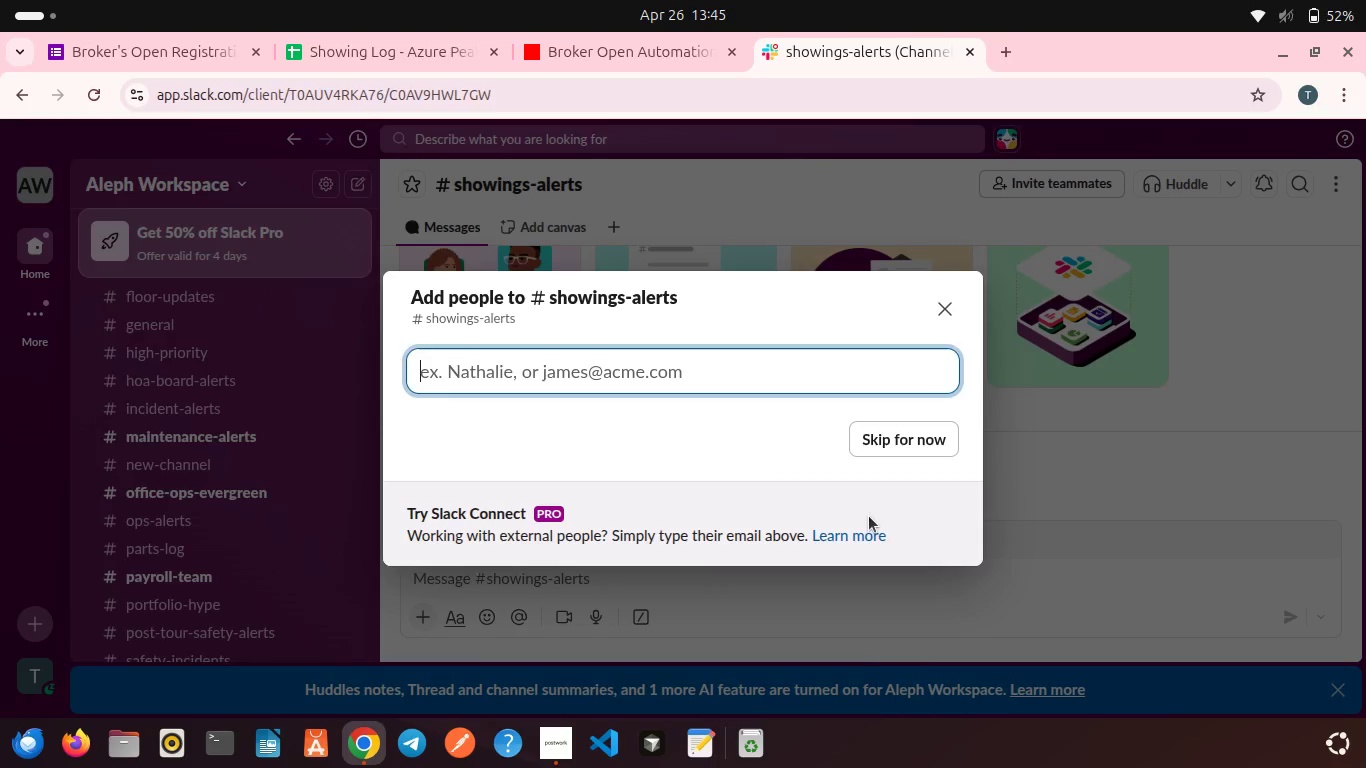 
wait(5.68)
 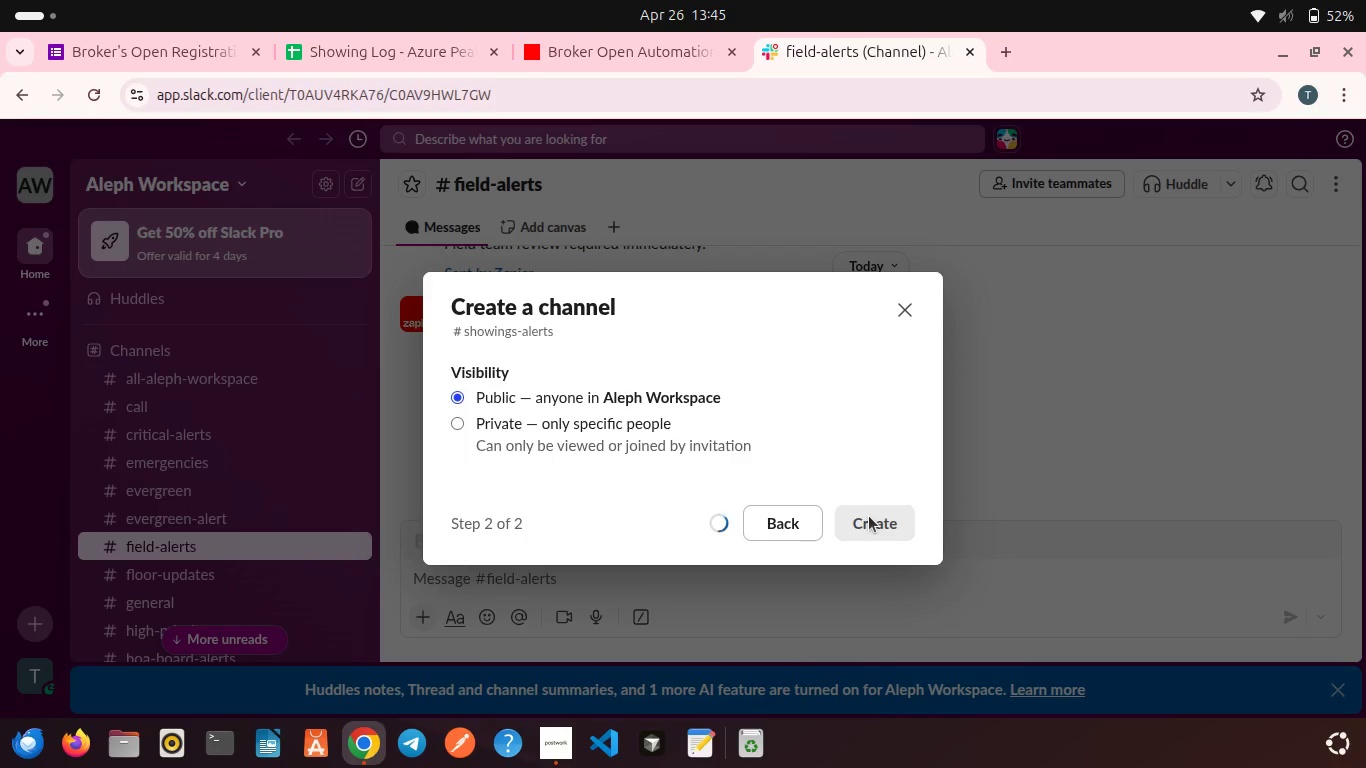 
left_click([900, 436])
 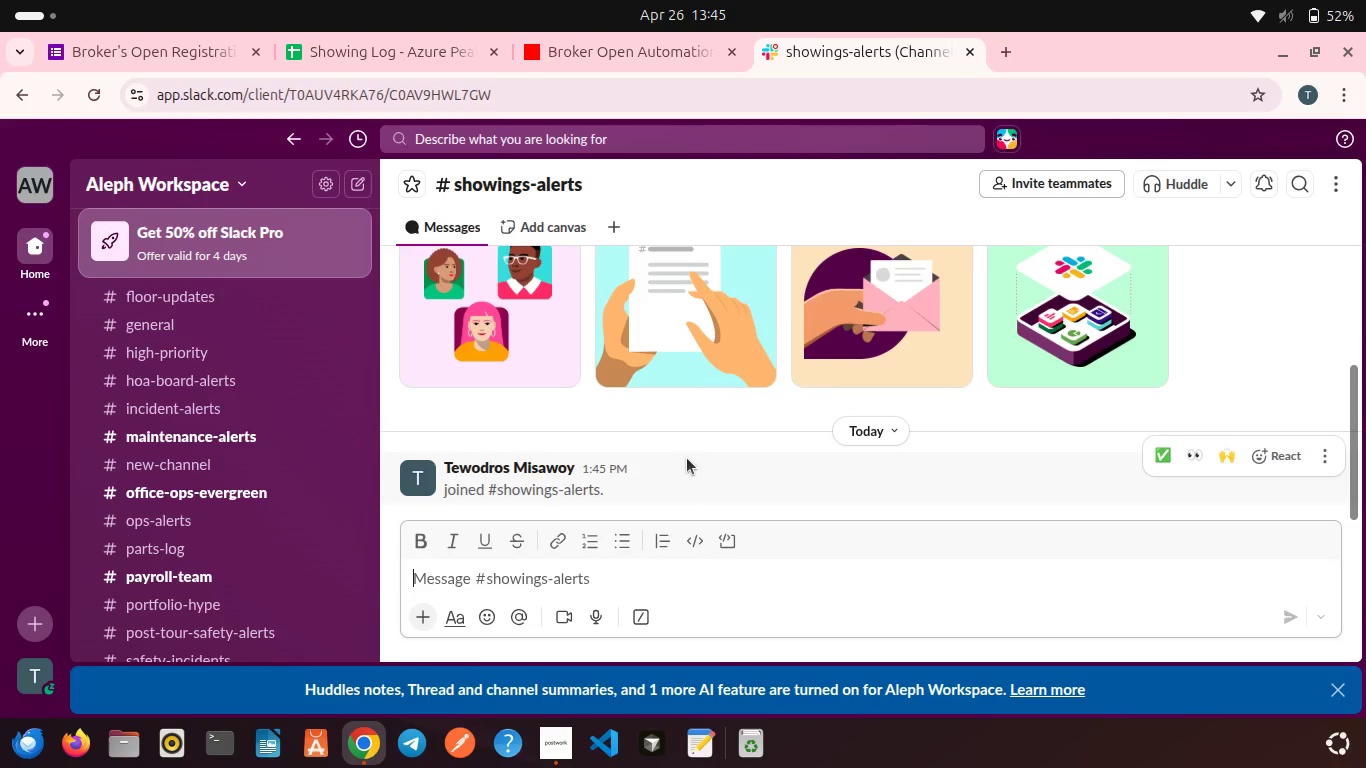 
scroll: coordinate [687, 458], scroll_direction: down, amount: 2.0
 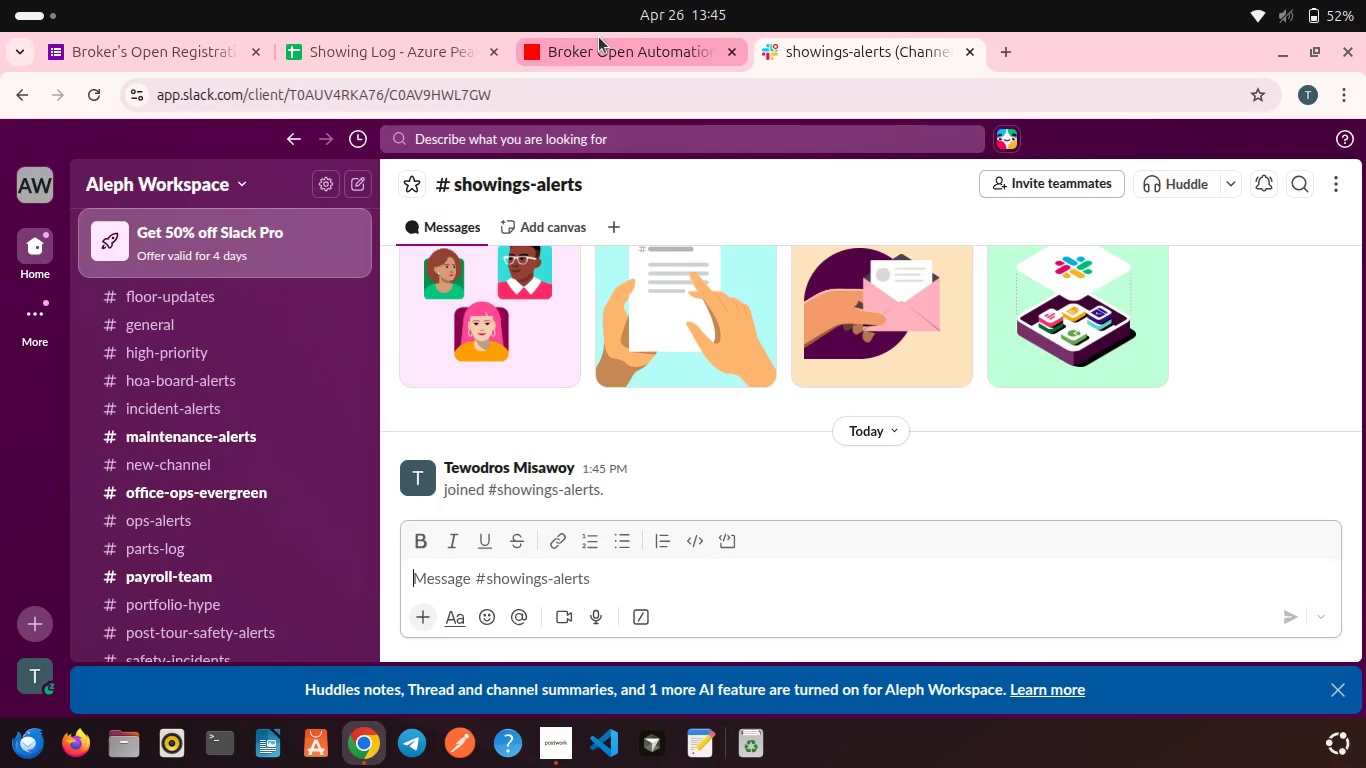 
left_click([601, 37])
 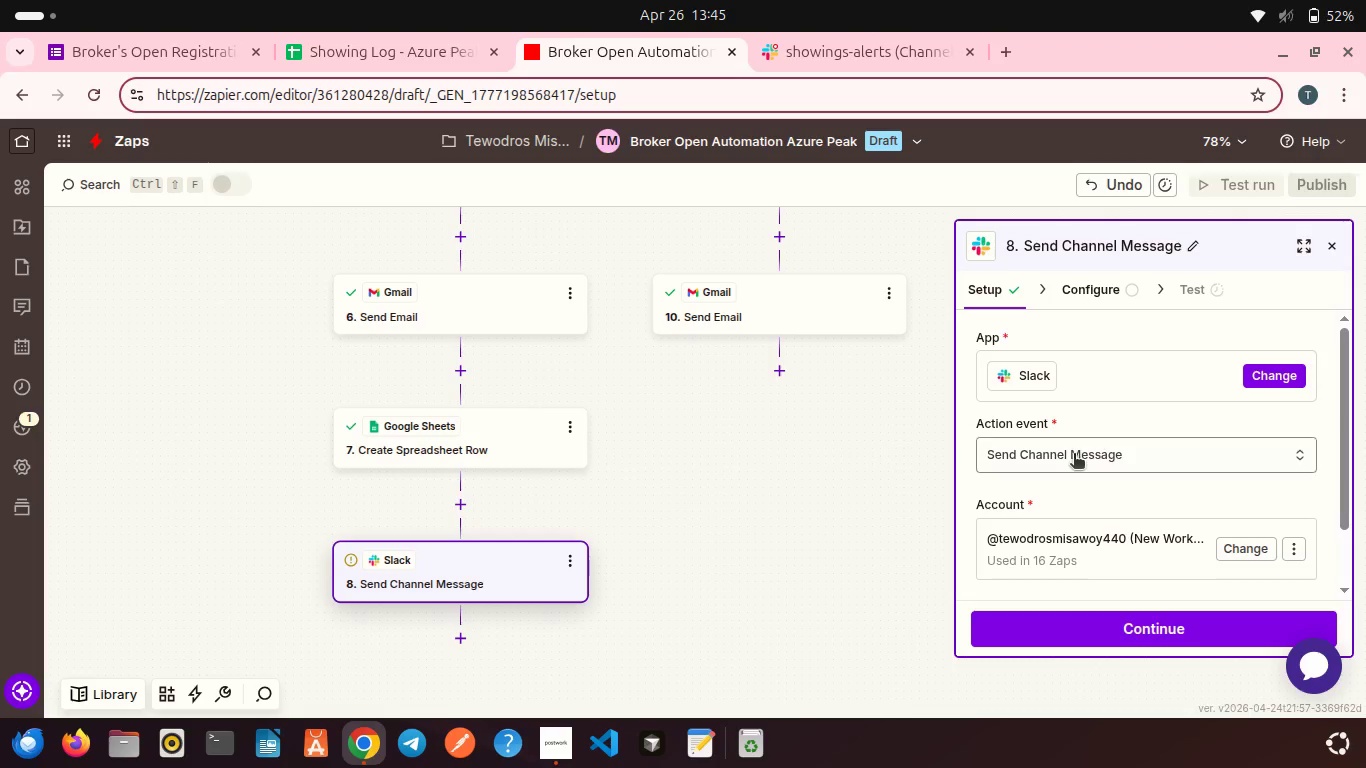 
scroll: coordinate [1074, 455], scroll_direction: down, amount: 3.0
 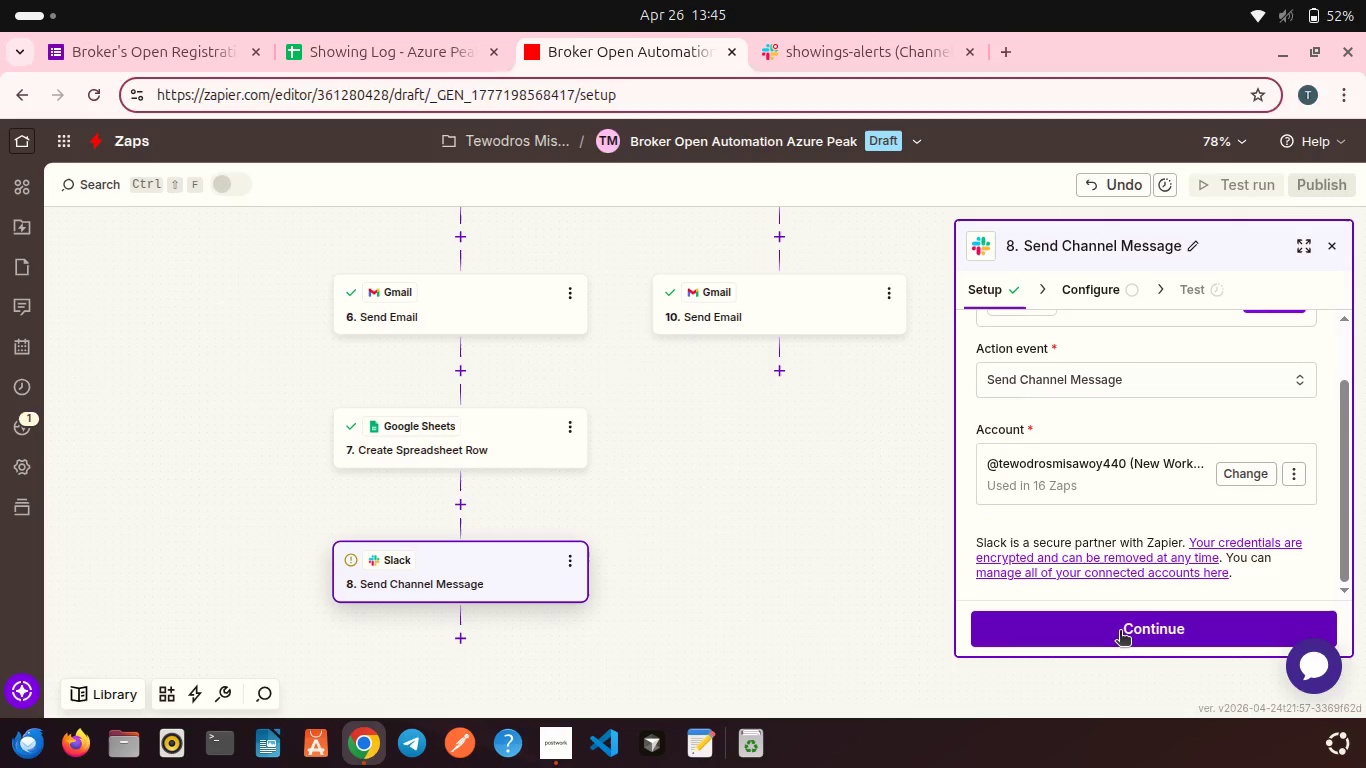 
left_click([1120, 632])
 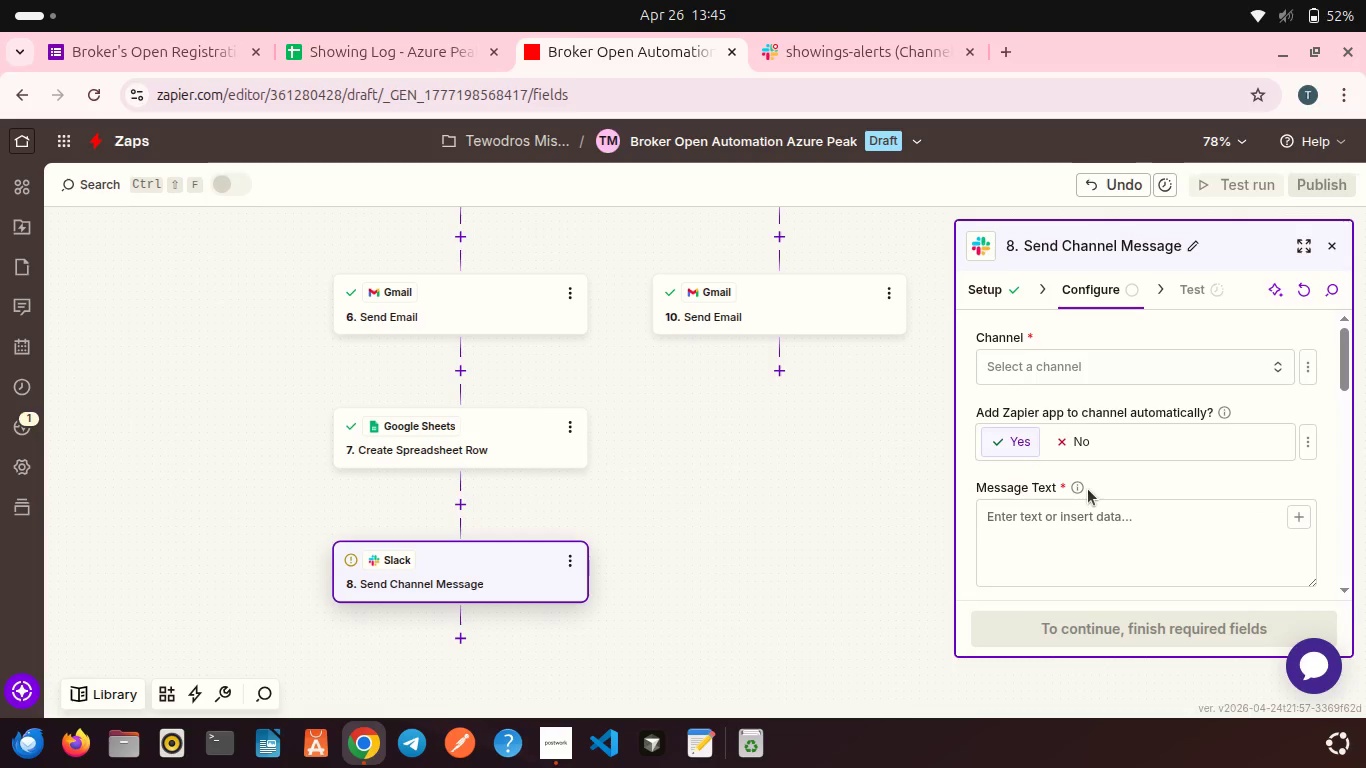 
wait(6.22)
 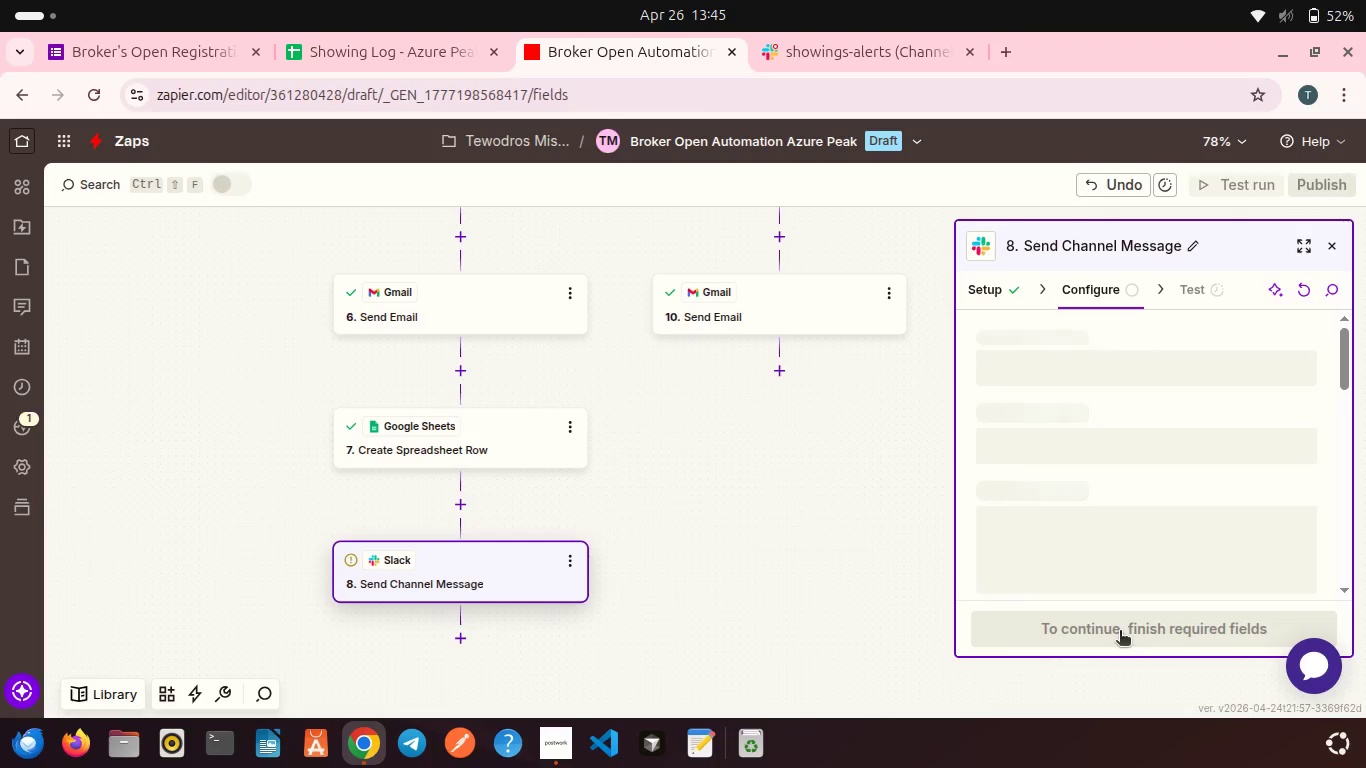 
left_click([1048, 378])
 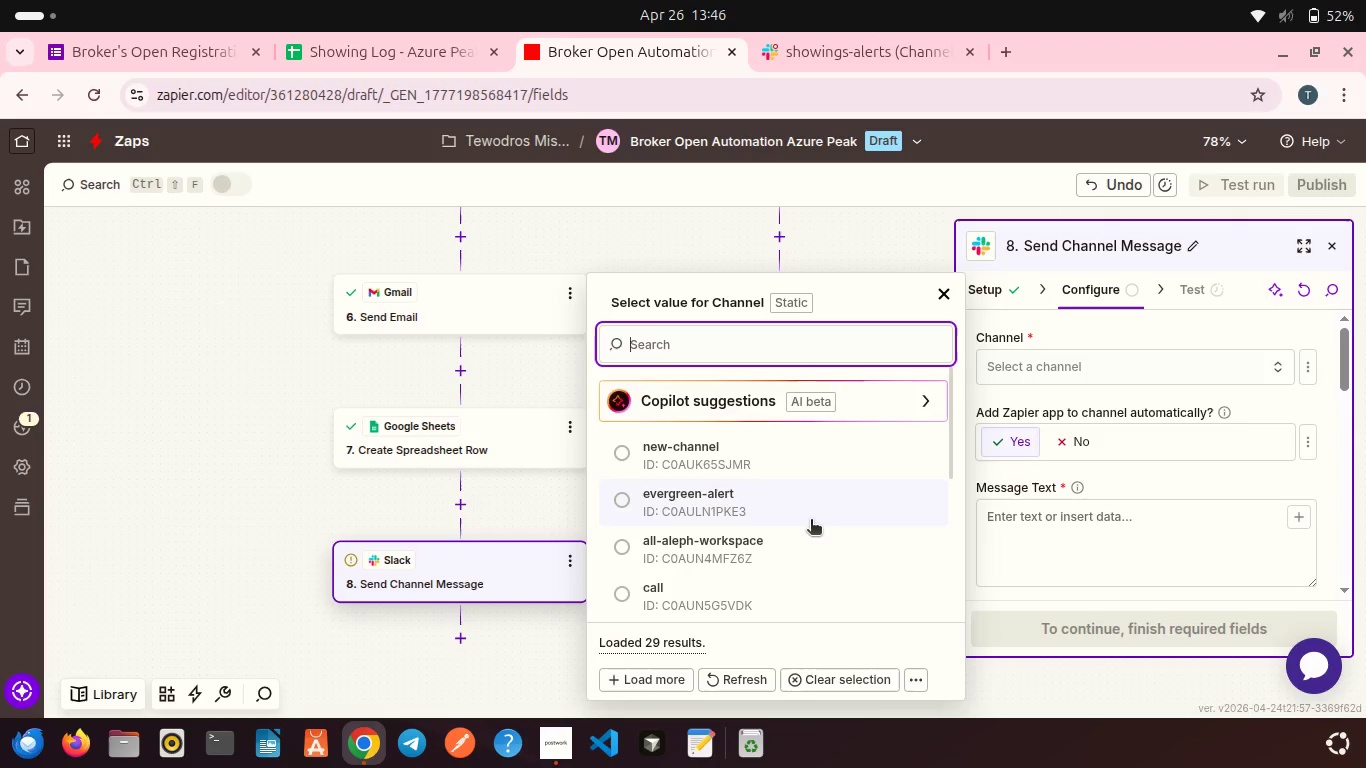 
scroll: coordinate [811, 521], scroll_direction: down, amount: 6.0
 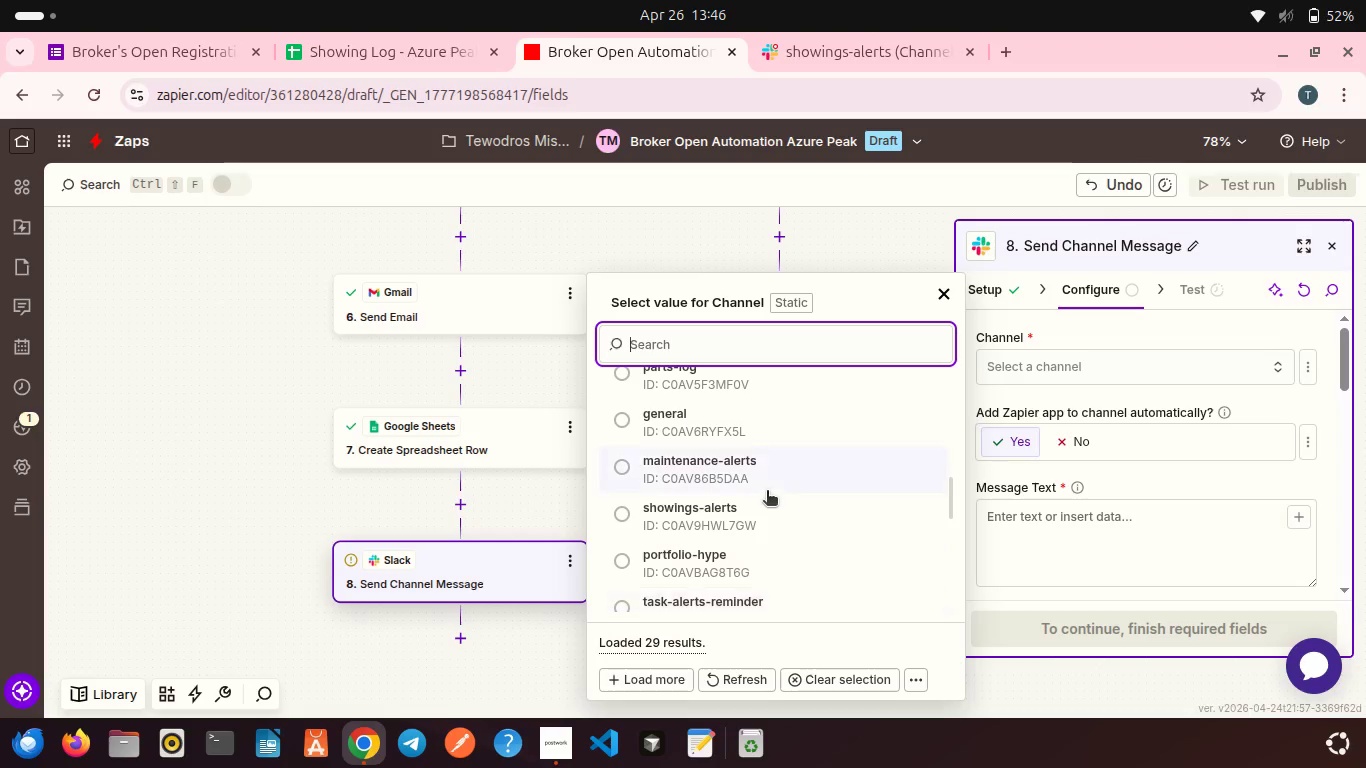 
left_click([749, 509])
 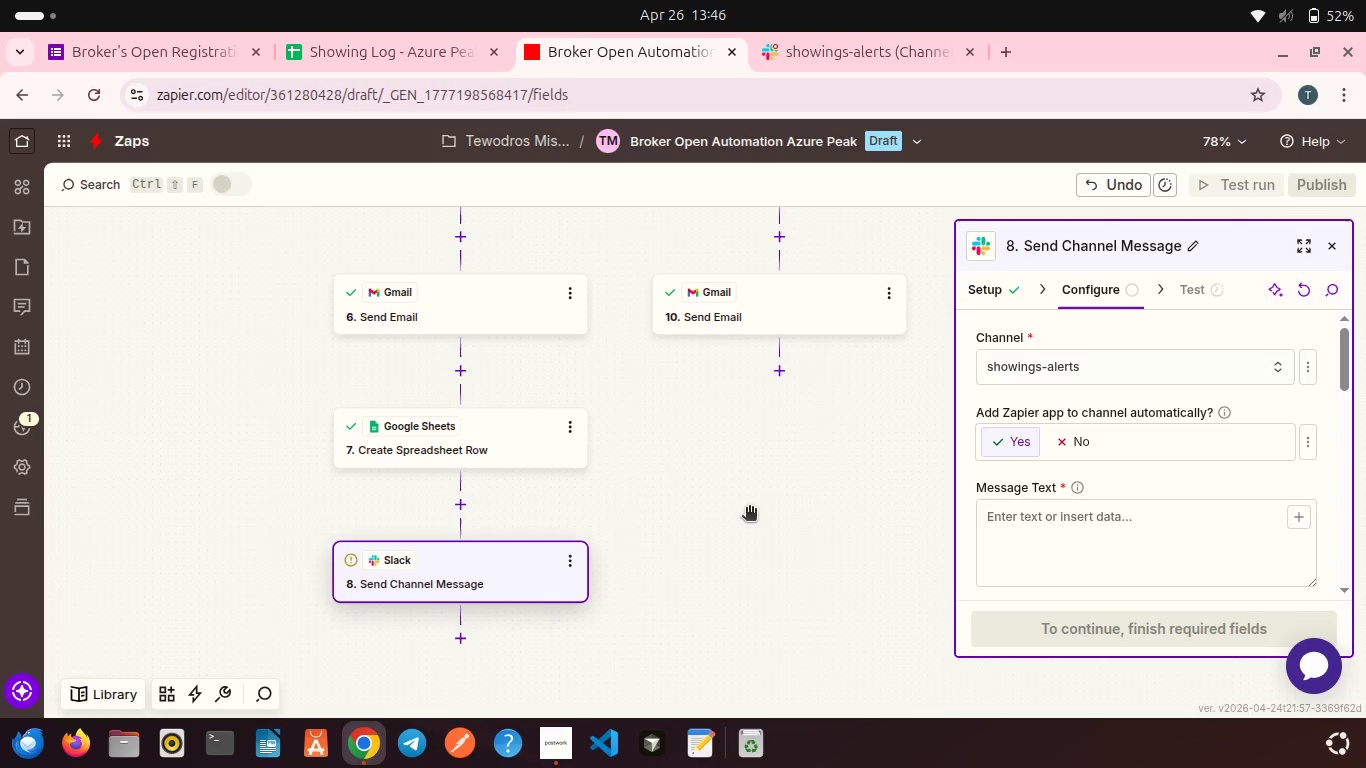 
left_click([977, 518])
 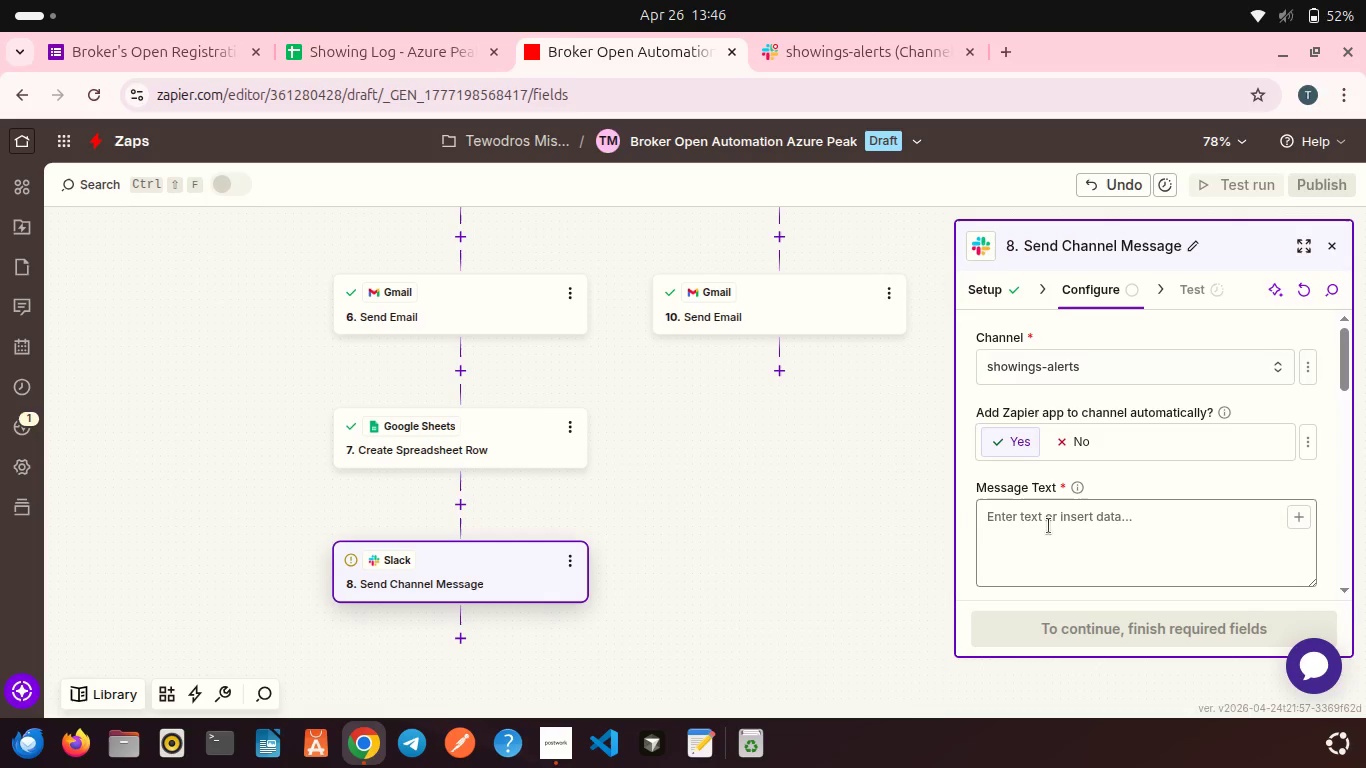 
left_click([1049, 526])
 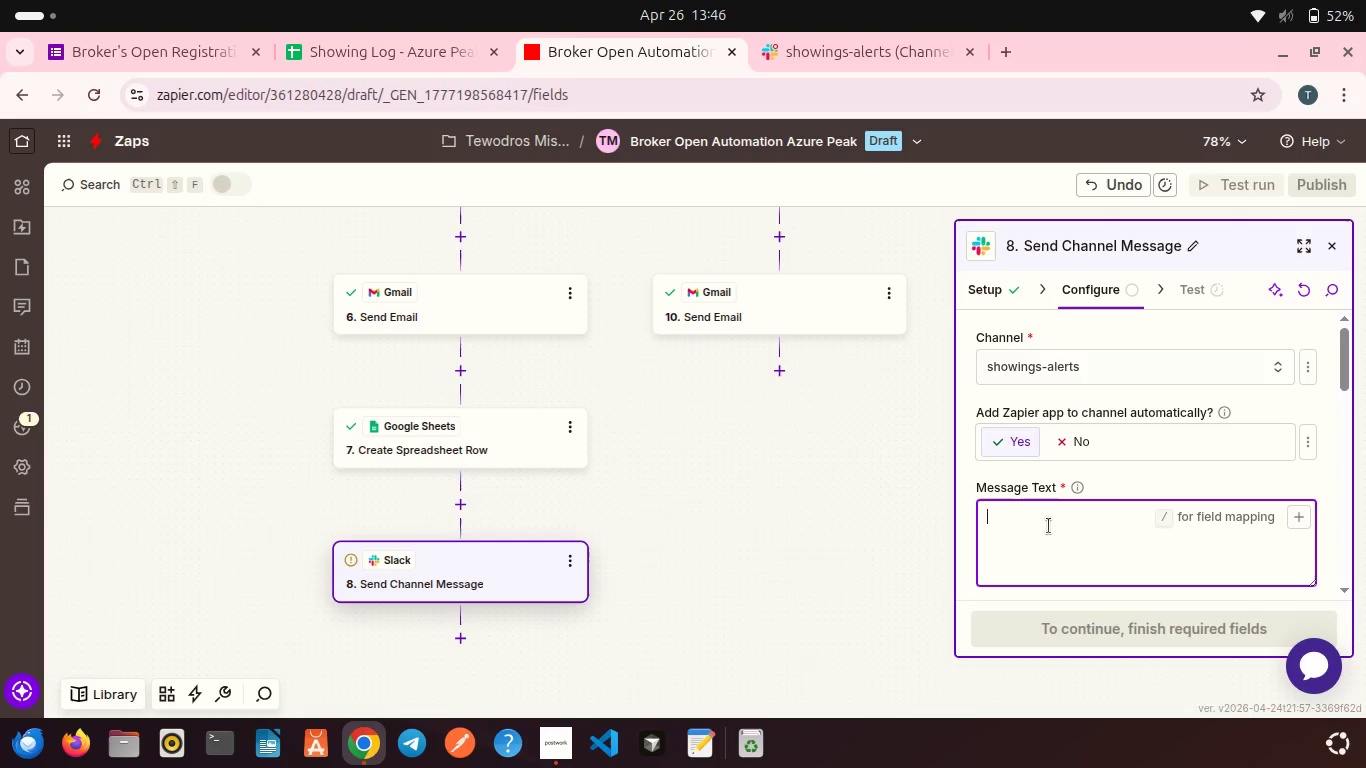 
wait(5.17)
 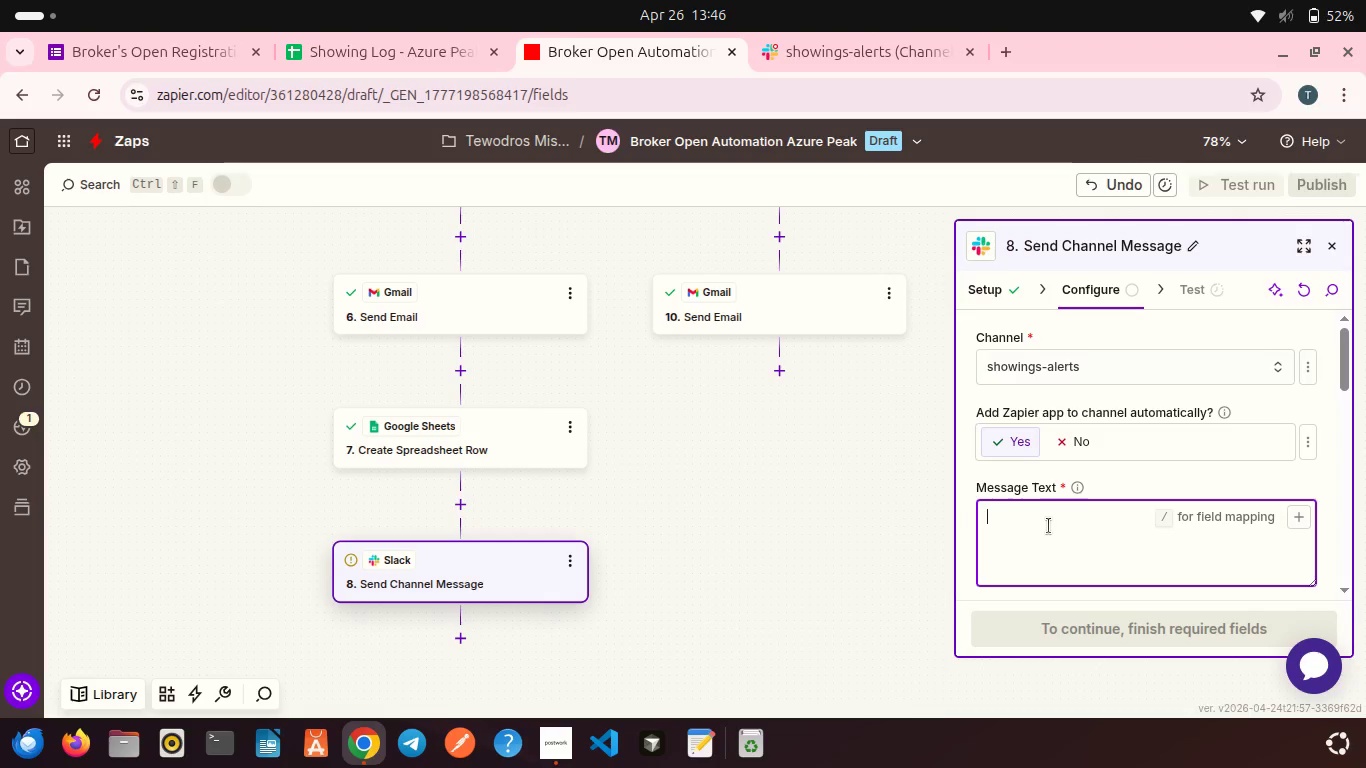 
type(:house: *Broker OpenAlert)
 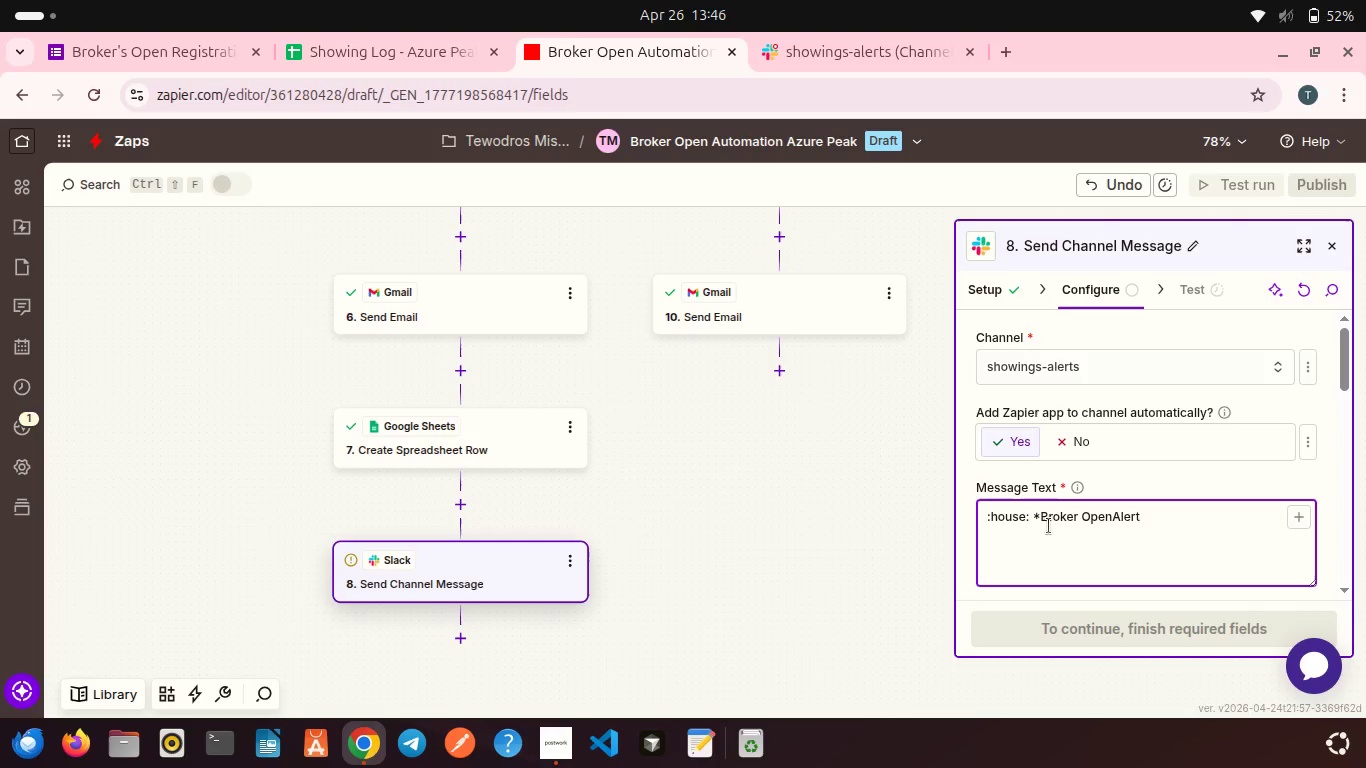 
key(ArrowLeft)
 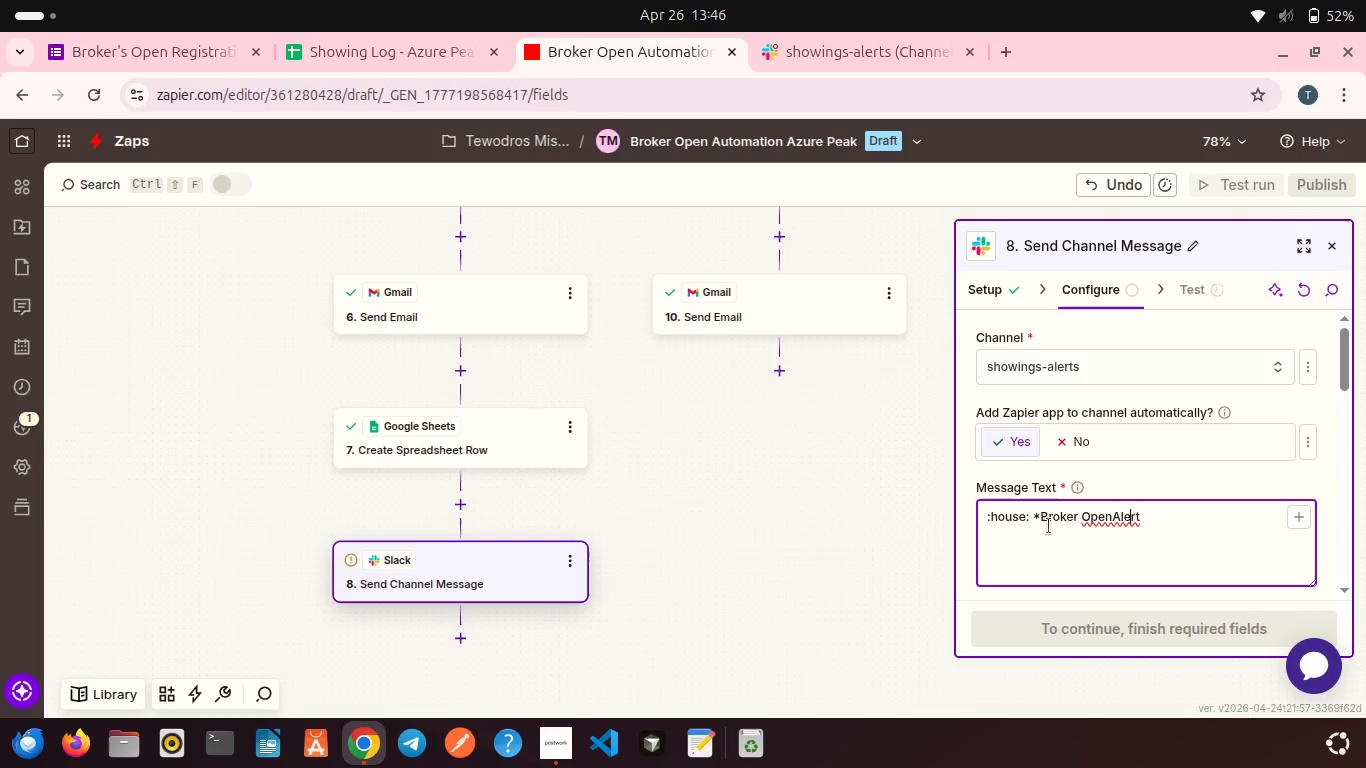 
key(ArrowLeft)
 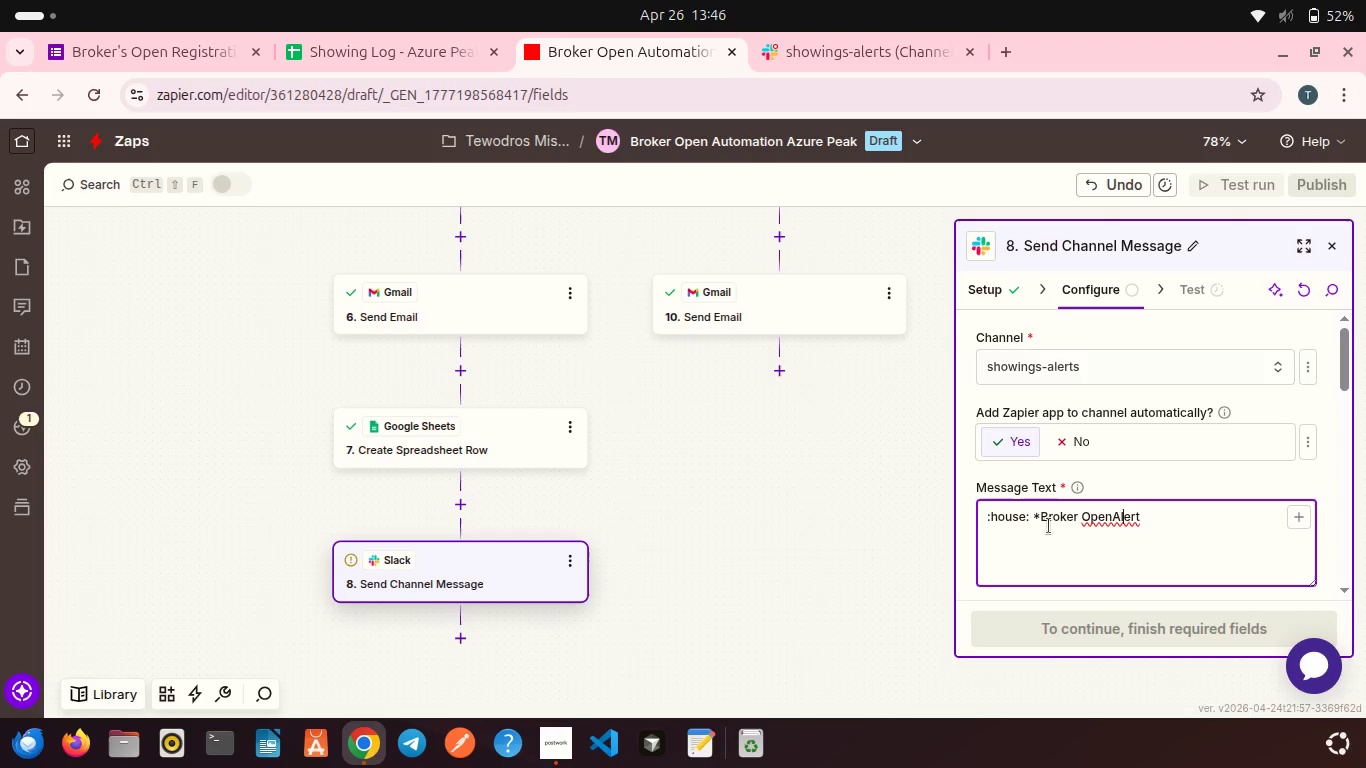 
key(ArrowLeft)
 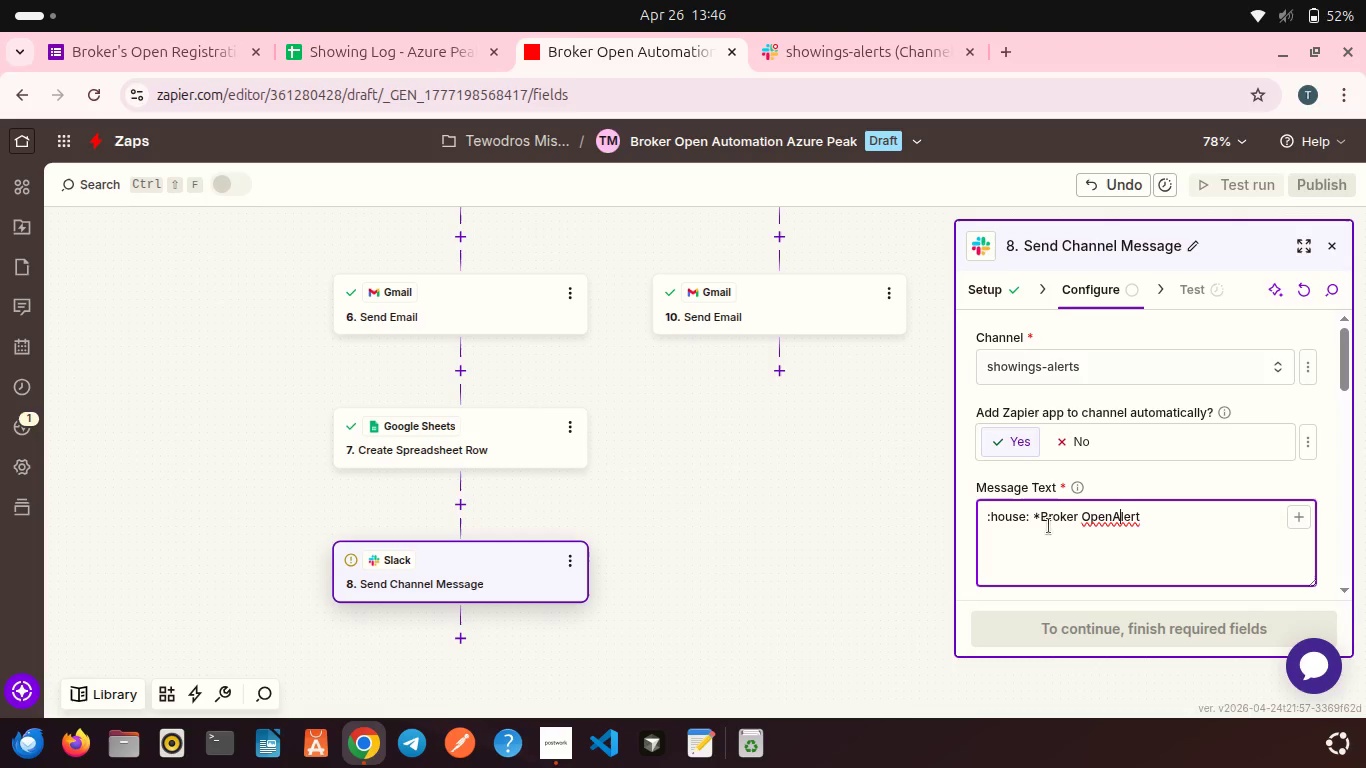 
key(ArrowLeft)
 